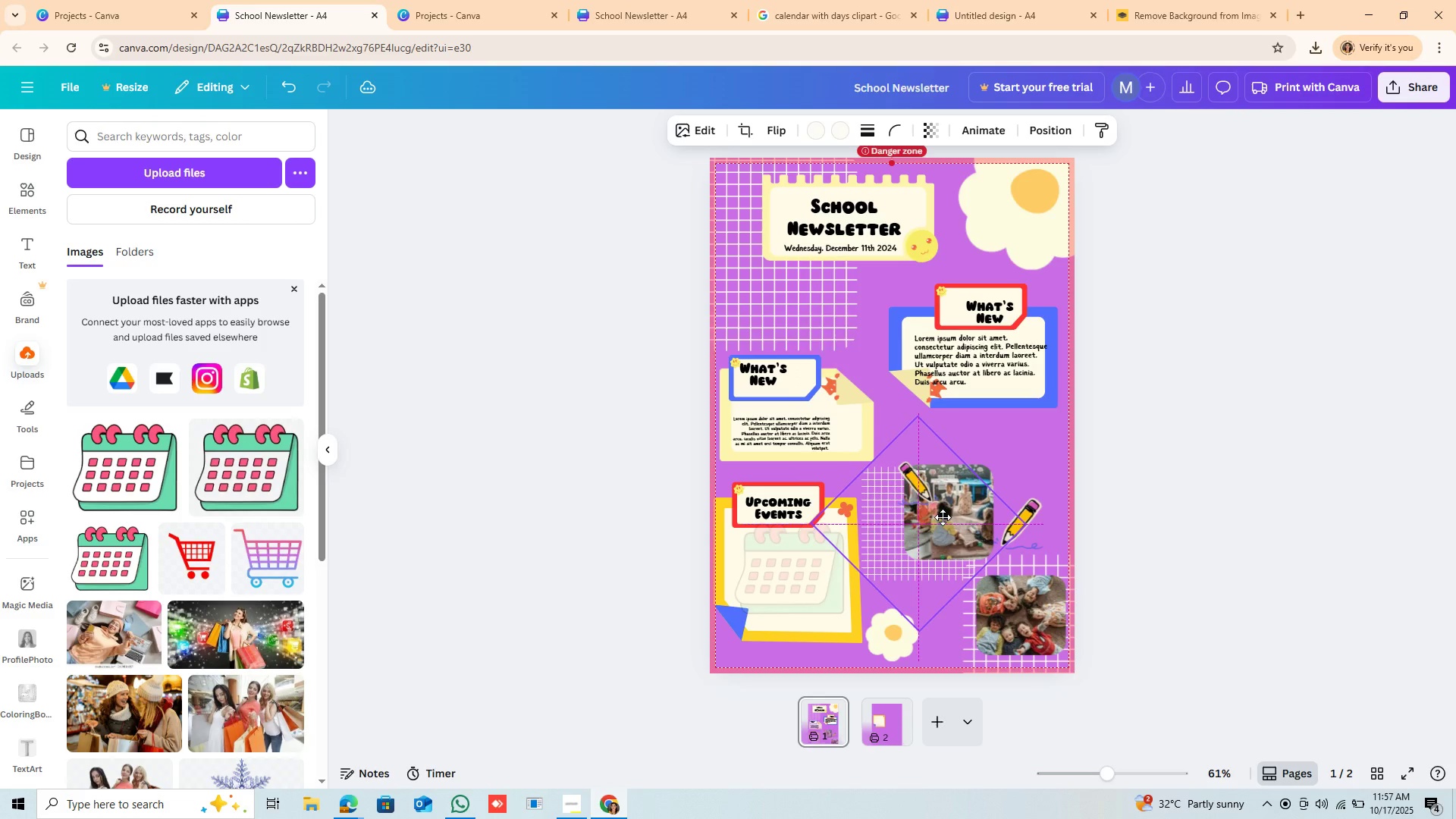 
left_click([949, 507])
 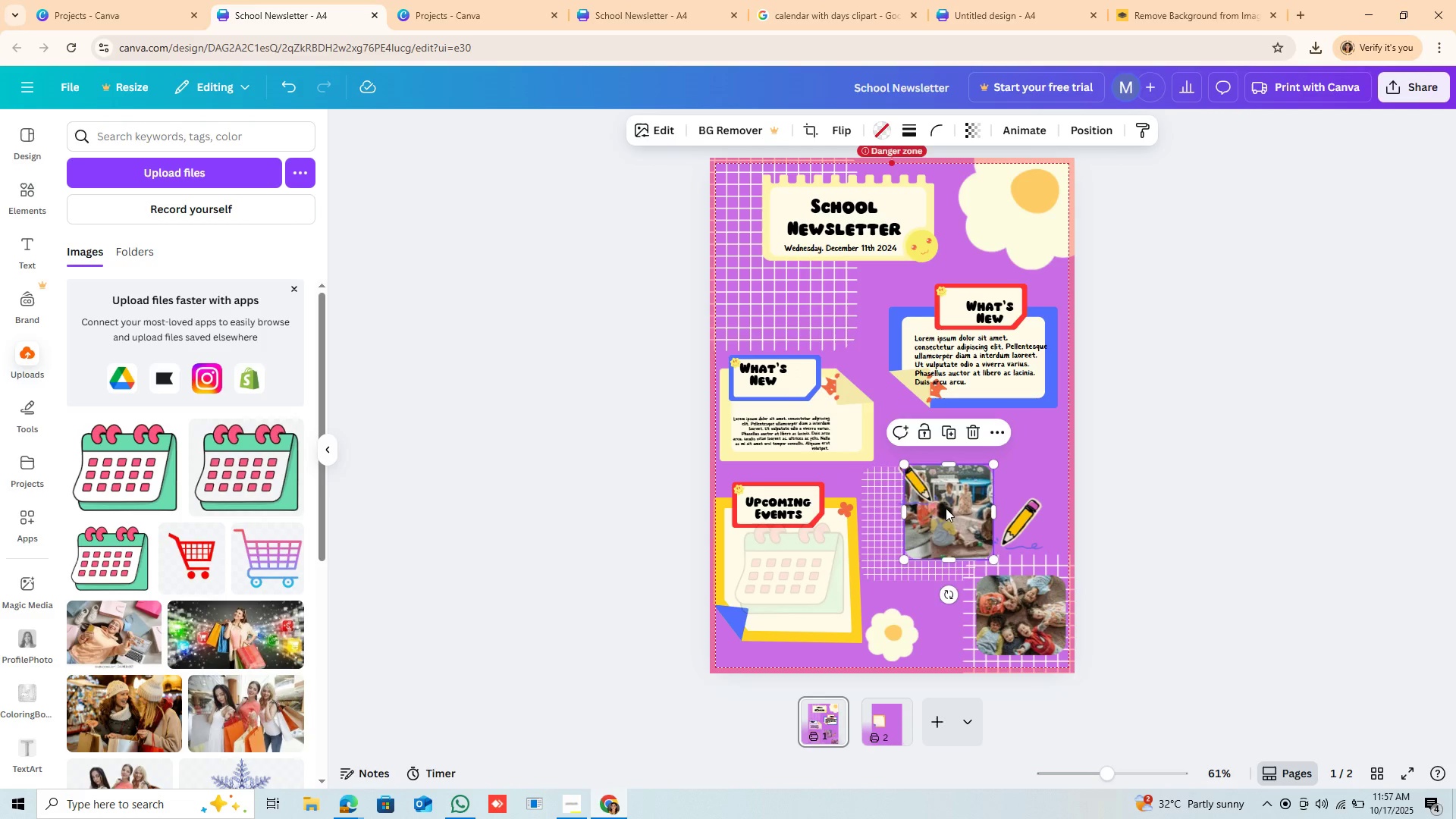 
left_click_drag(start_coordinate=[949, 507], to_coordinate=[921, 519])
 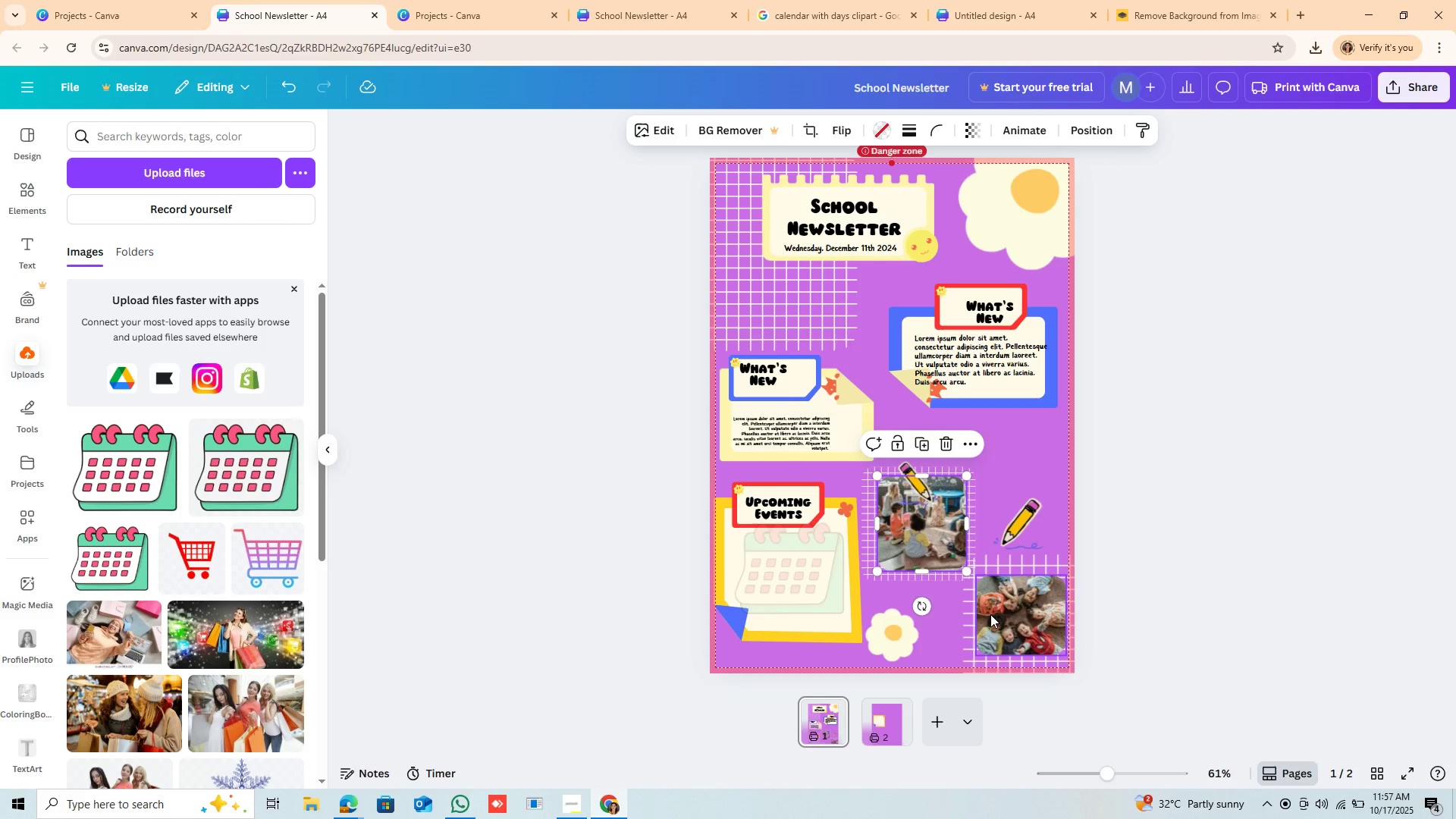 
left_click([990, 614])
 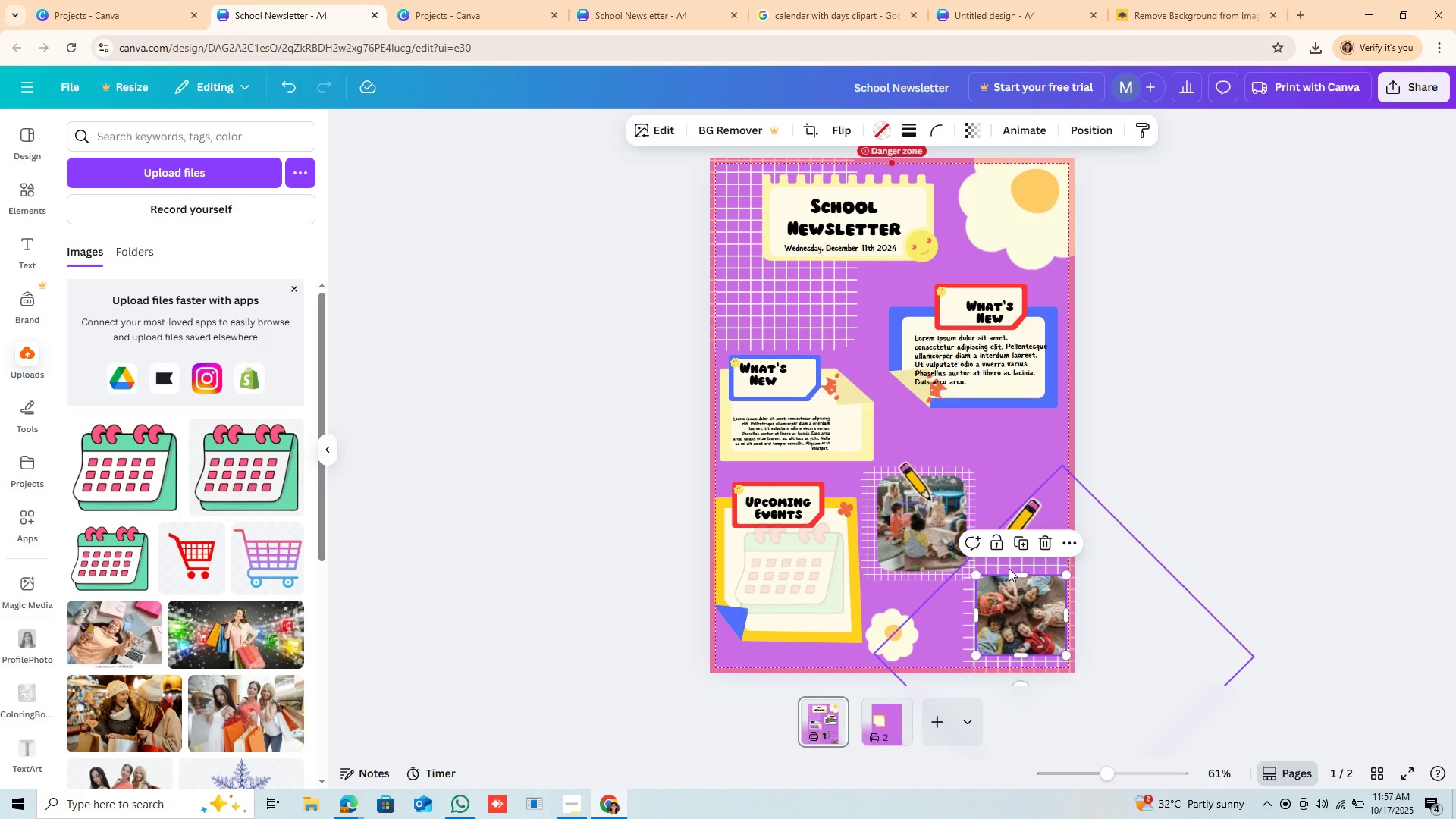 
left_click_drag(start_coordinate=[1012, 568], to_coordinate=[915, 463])
 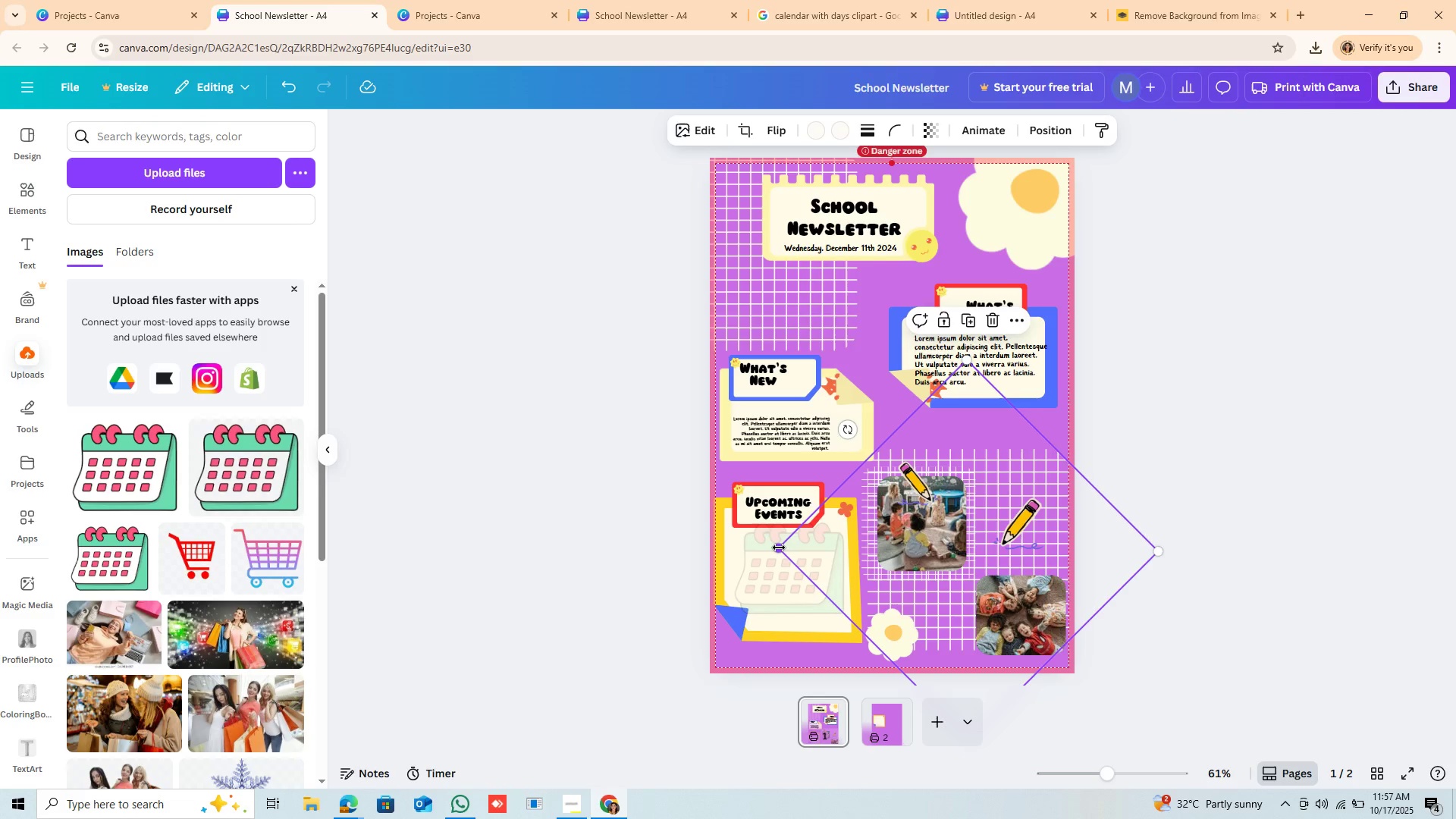 
left_click_drag(start_coordinate=[779, 548], to_coordinate=[929, 578])
 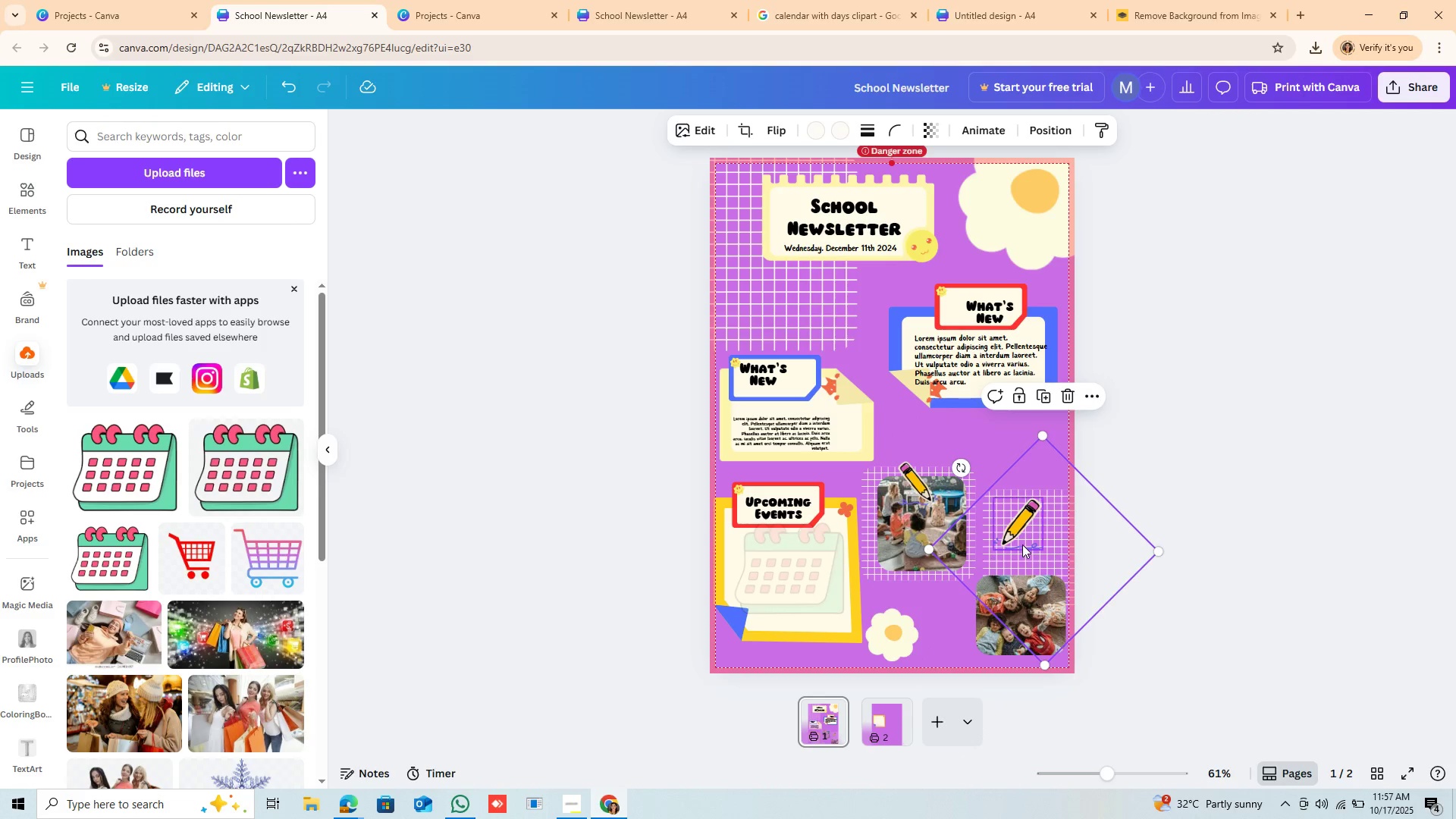 
mouse_move([1027, 551])
 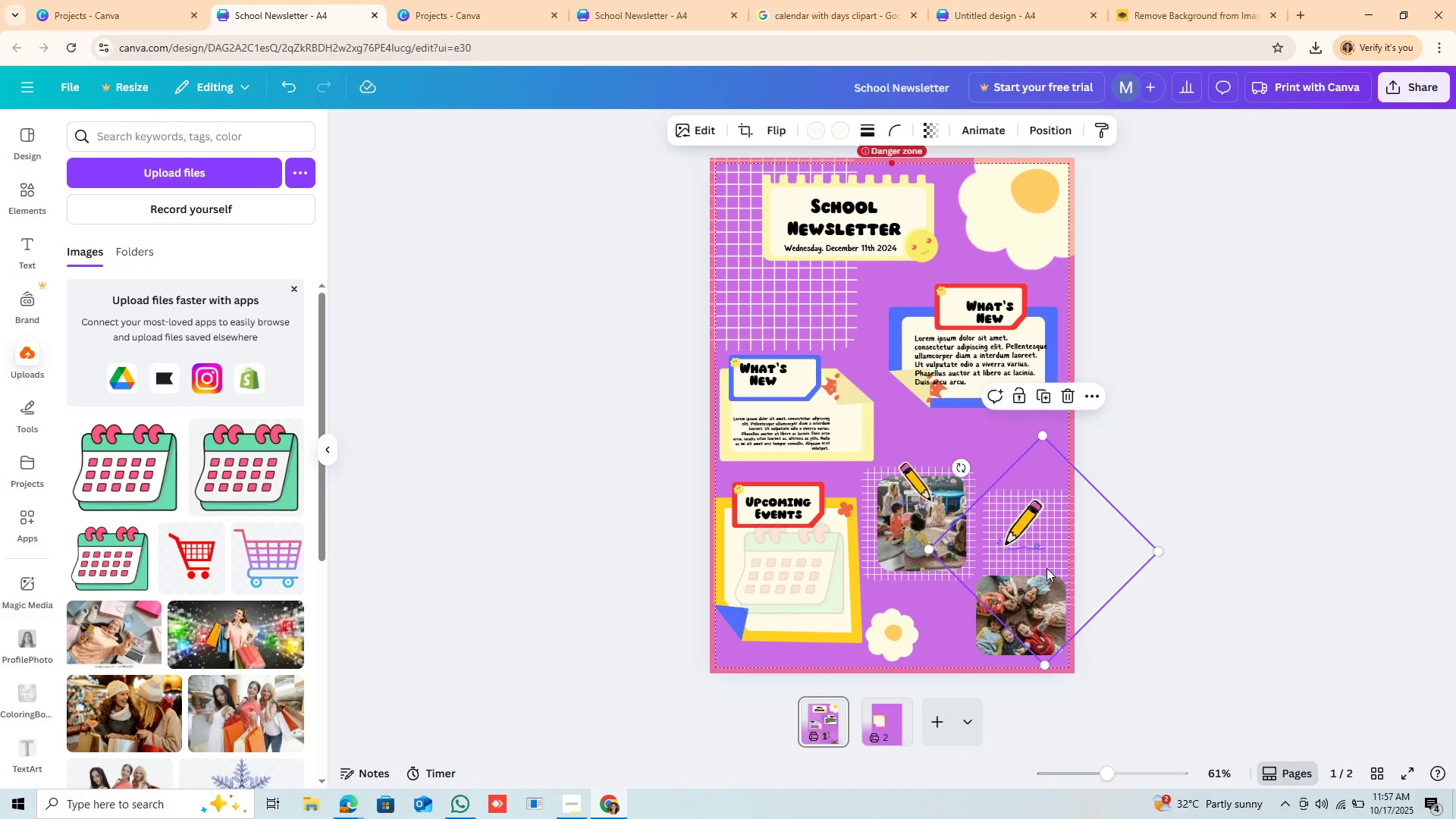 
left_click_drag(start_coordinate=[1044, 567], to_coordinate=[1017, 635])
 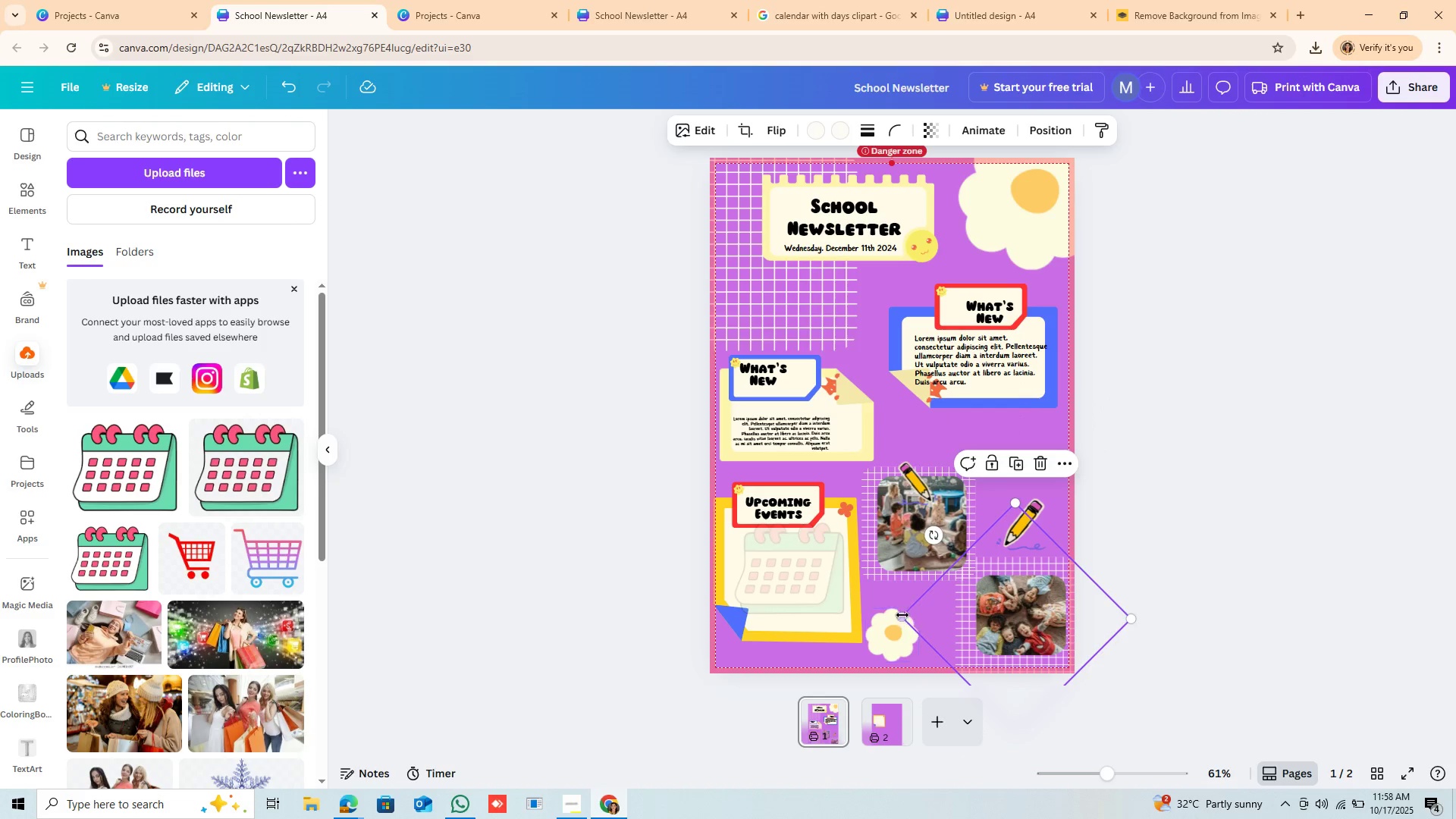 
left_click_drag(start_coordinate=[902, 616], to_coordinate=[923, 627])
 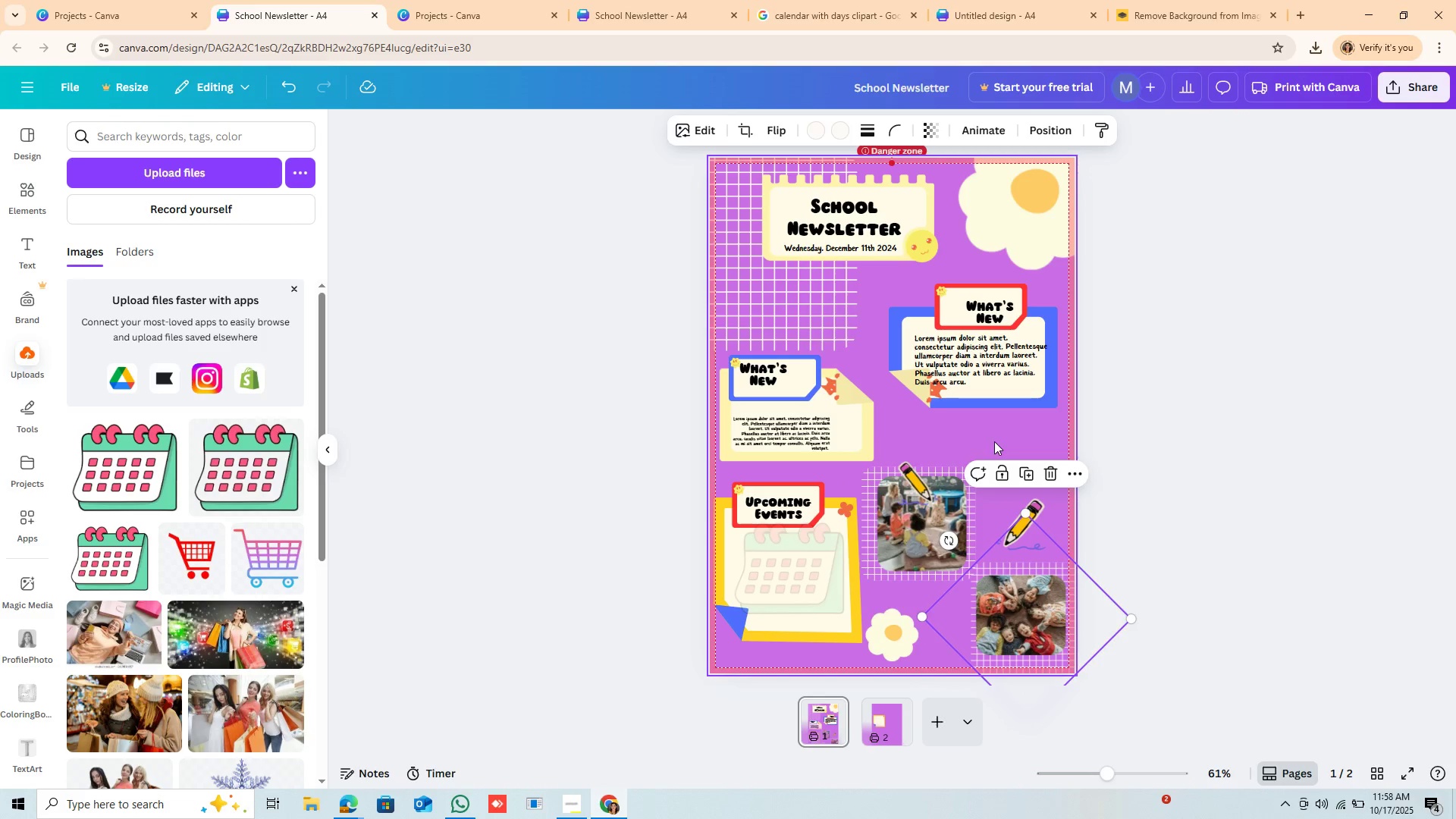 
left_click([994, 441])
 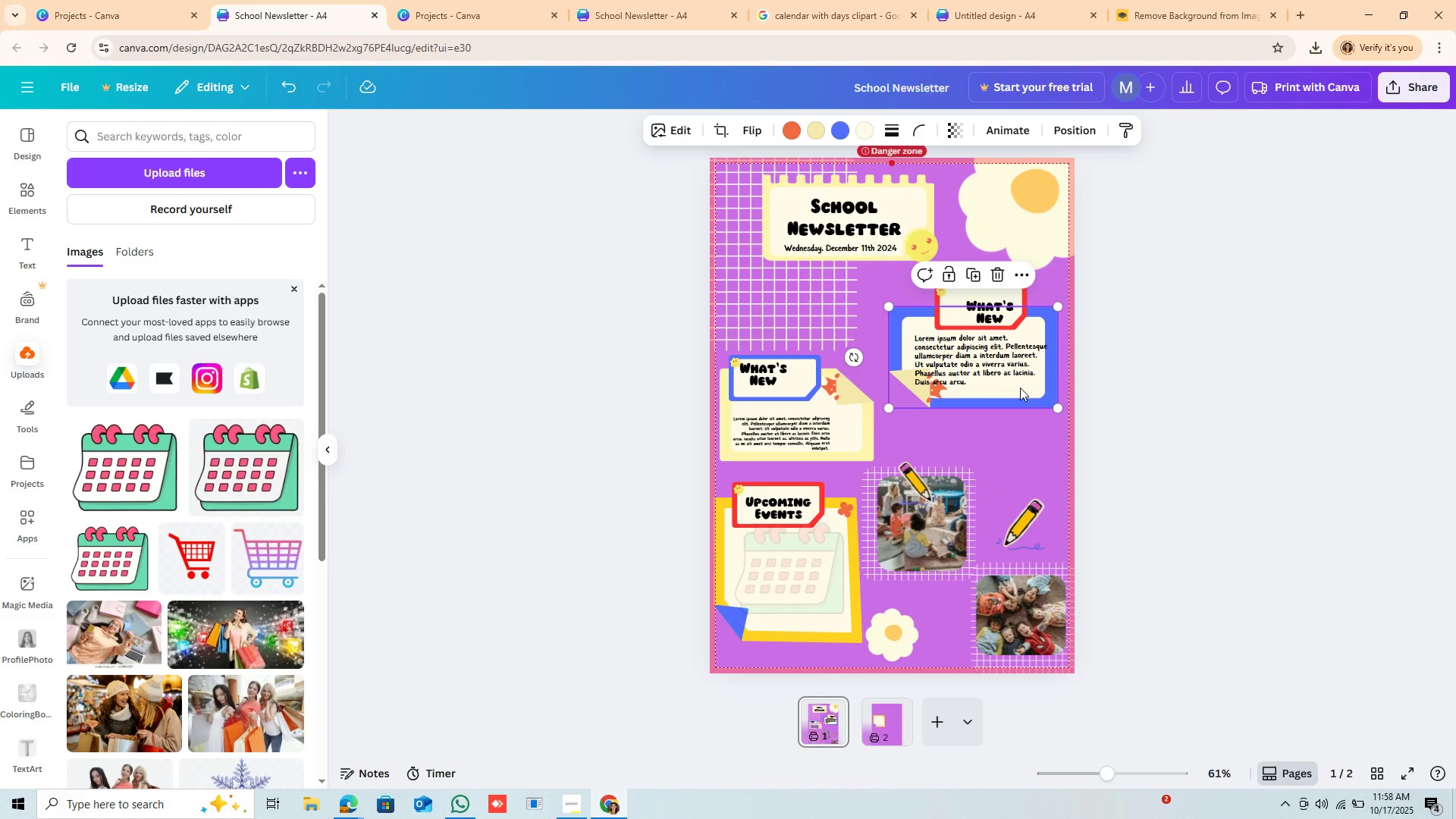 
left_click([1020, 388])
 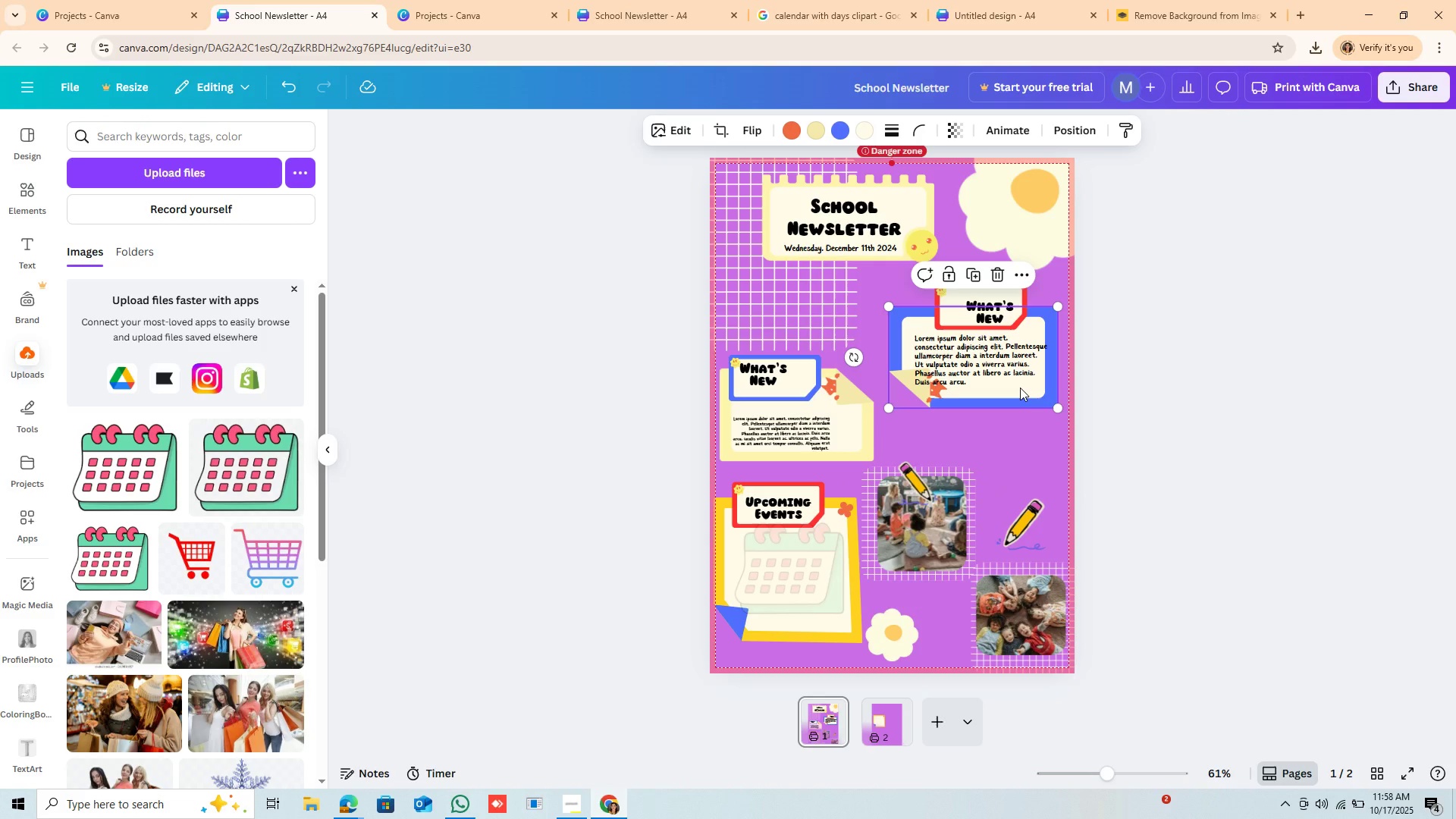 
left_click_drag(start_coordinate=[1020, 388], to_coordinate=[1023, 437])
 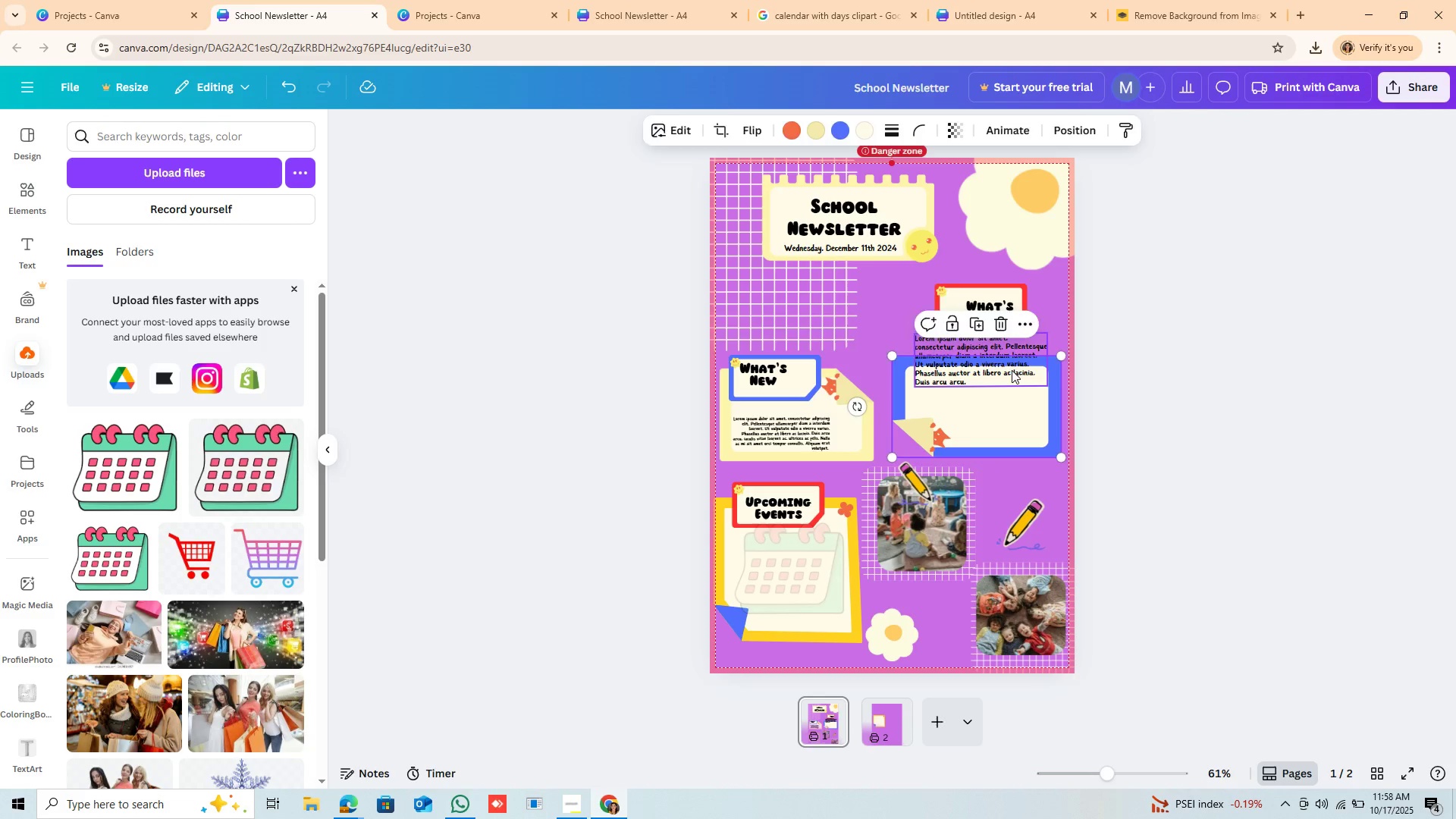 
left_click([1012, 370])
 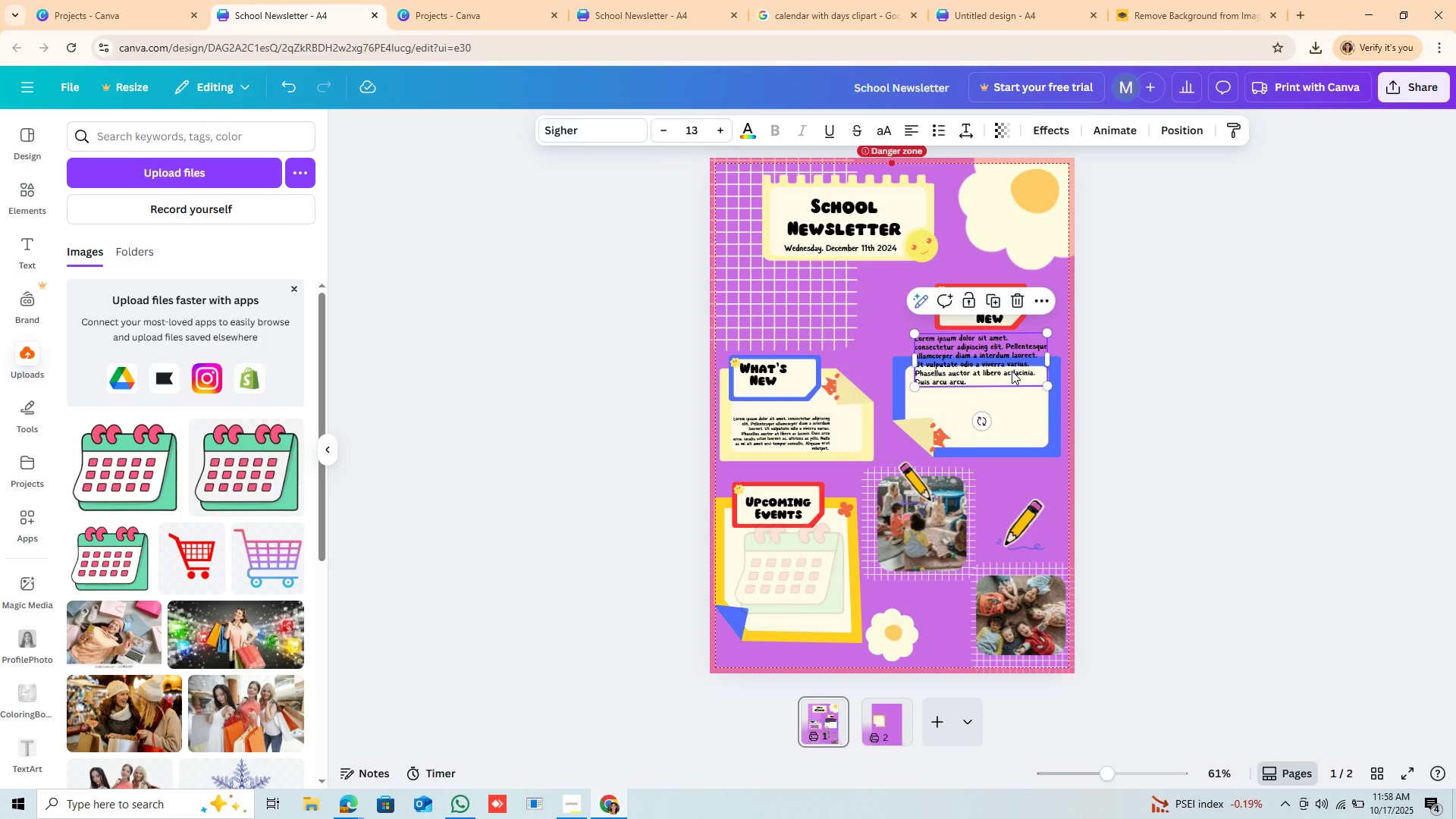 
left_click_drag(start_coordinate=[1012, 370], to_coordinate=[1010, 412])
 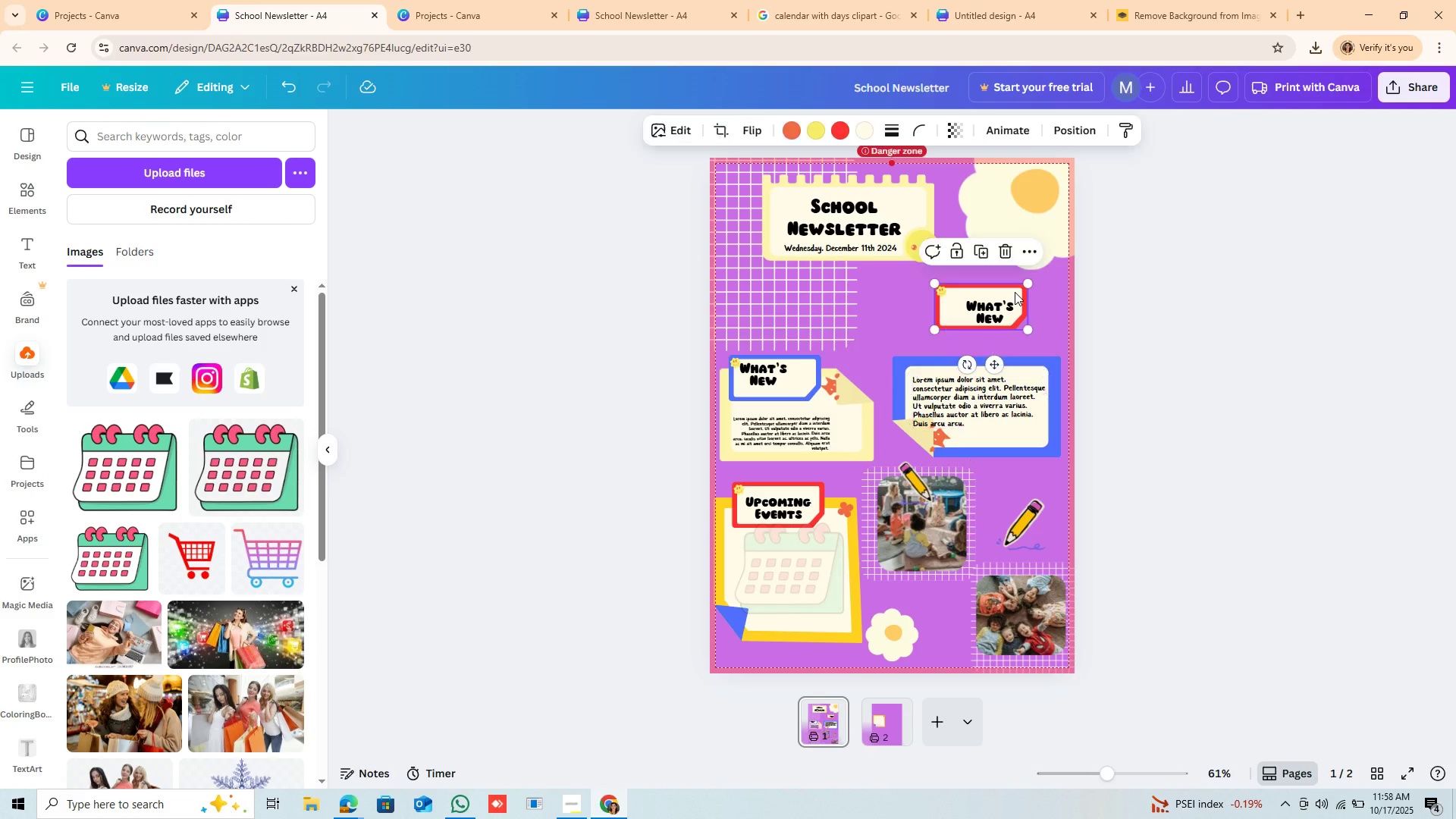 
left_click([1015, 292])
 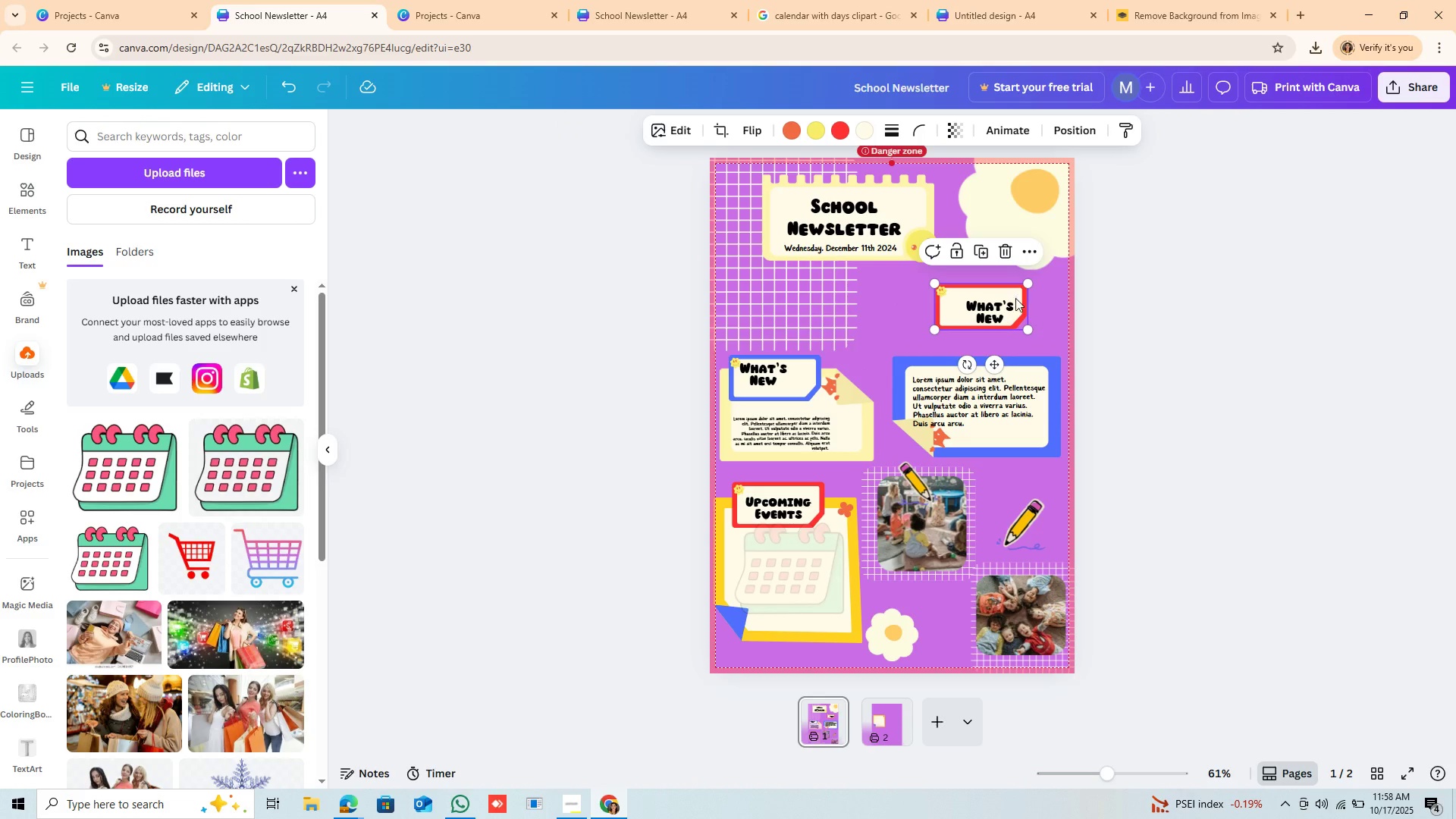 
left_click_drag(start_coordinate=[1015, 292], to_coordinate=[1006, 348])
 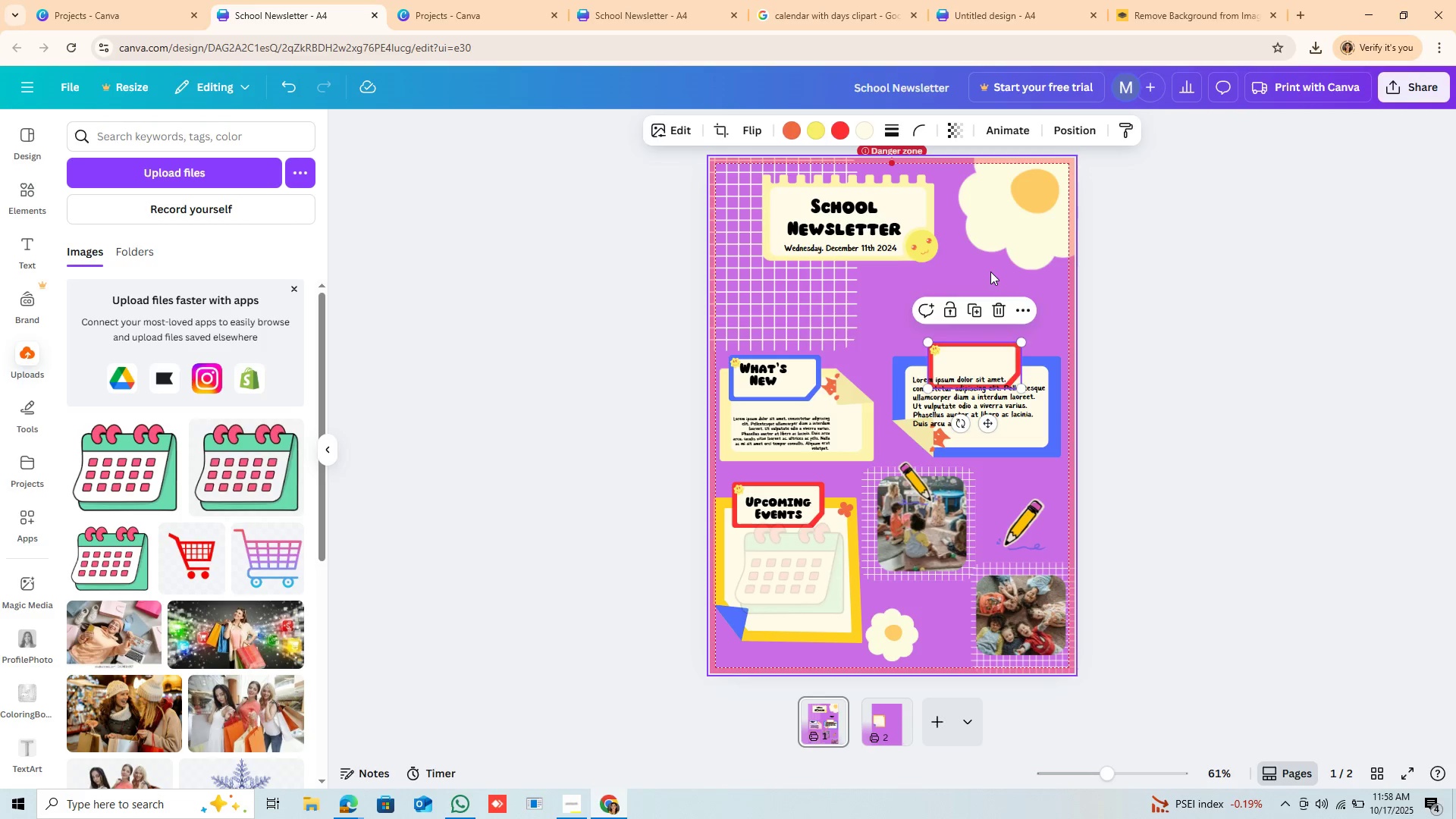 
left_click([990, 271])
 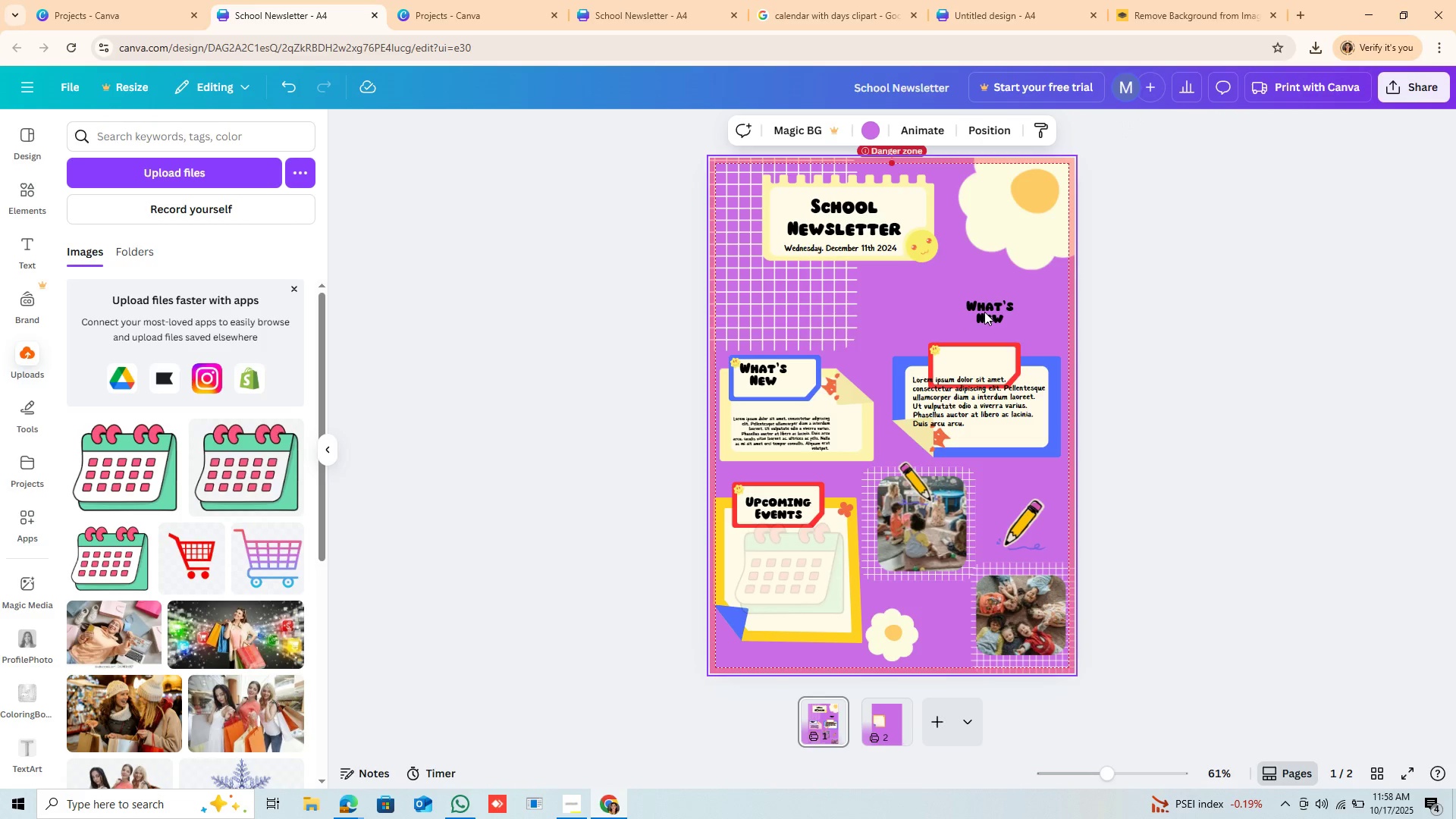 
left_click_drag(start_coordinate=[984, 312], to_coordinate=[978, 342])
 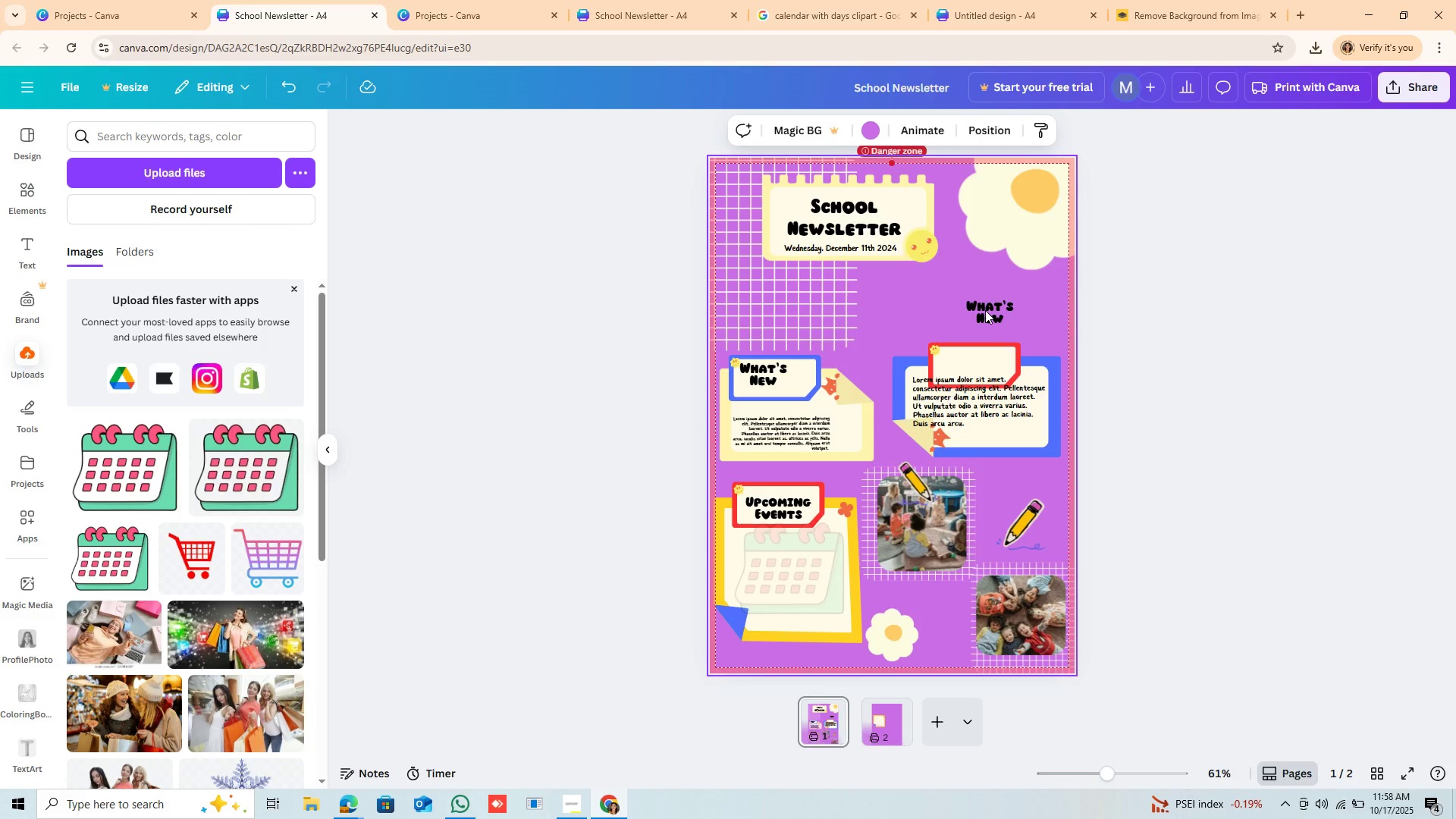 
left_click([985, 310])
 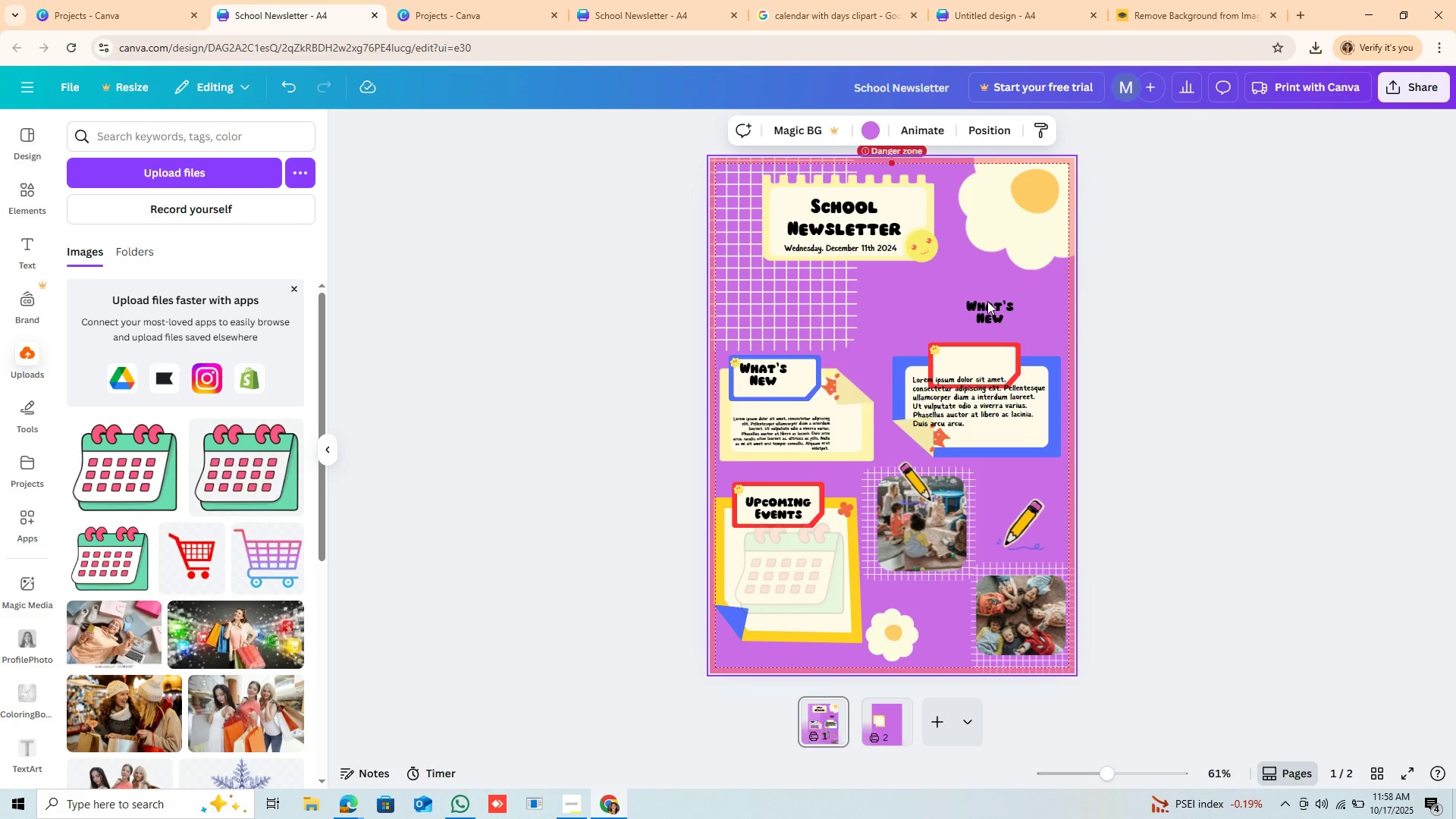 
double_click([987, 301])
 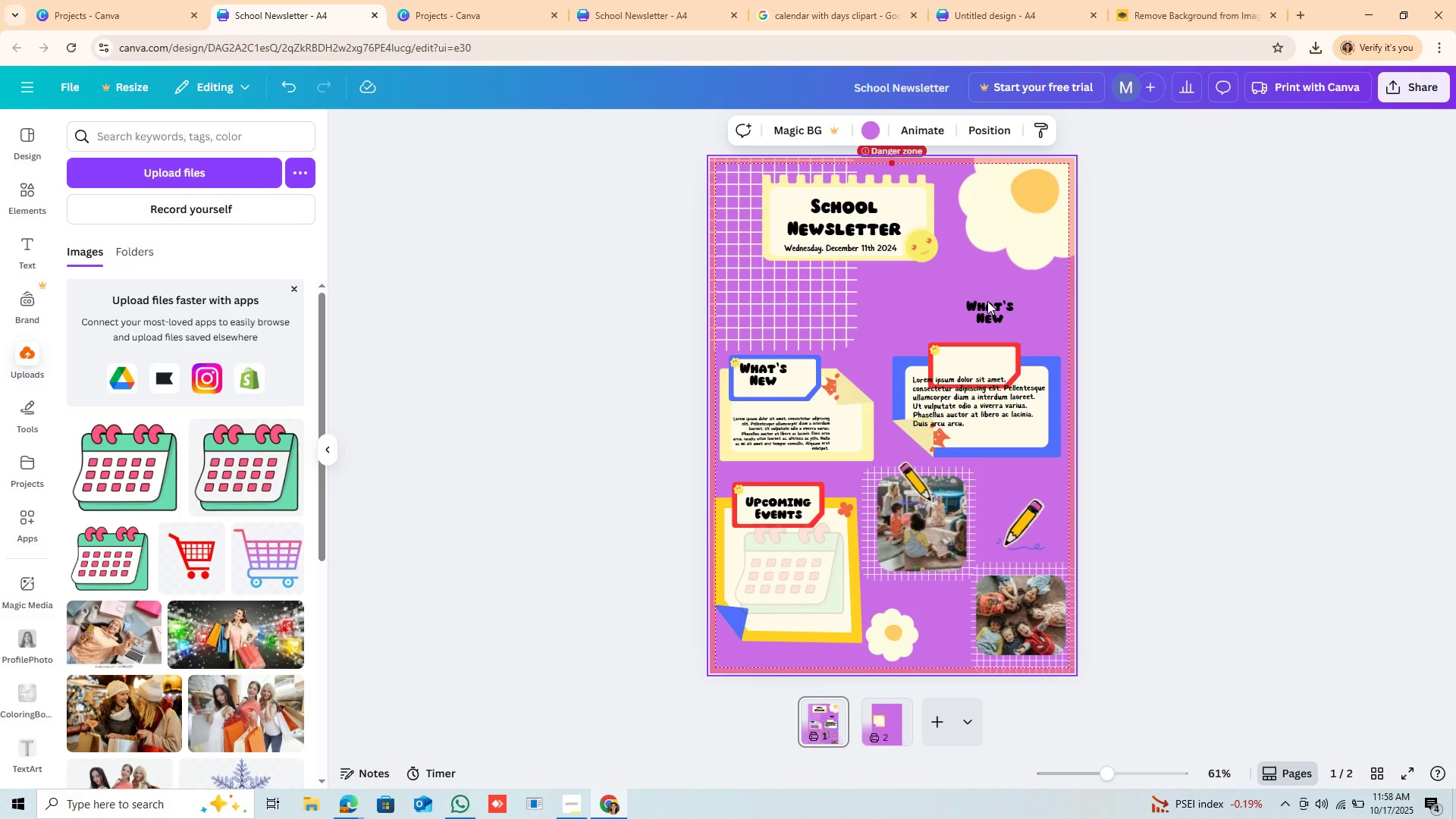 
triple_click([987, 301])
 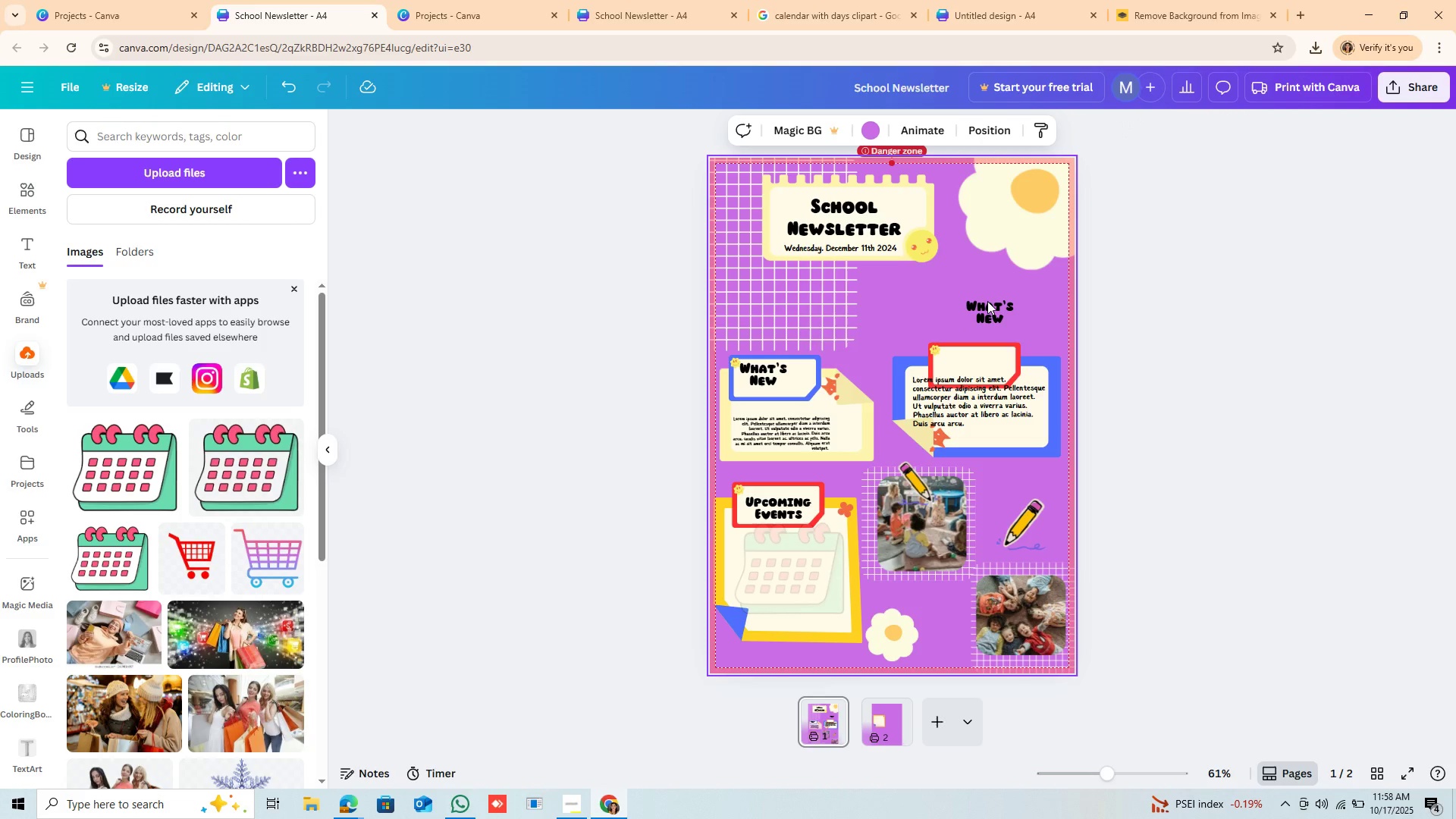 
triple_click([987, 301])
 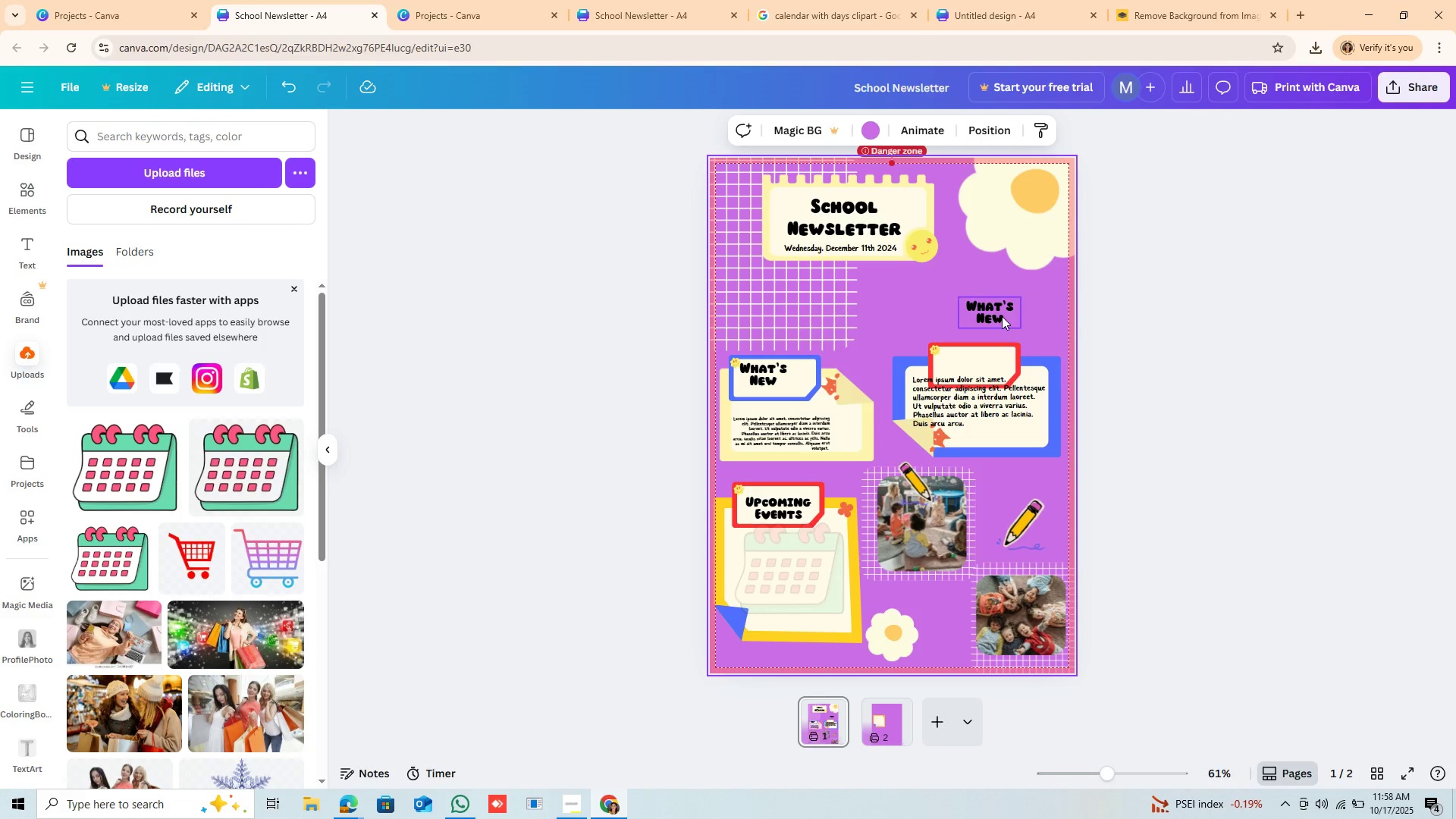 
left_click_drag(start_coordinate=[1002, 316], to_coordinate=[976, 372])
 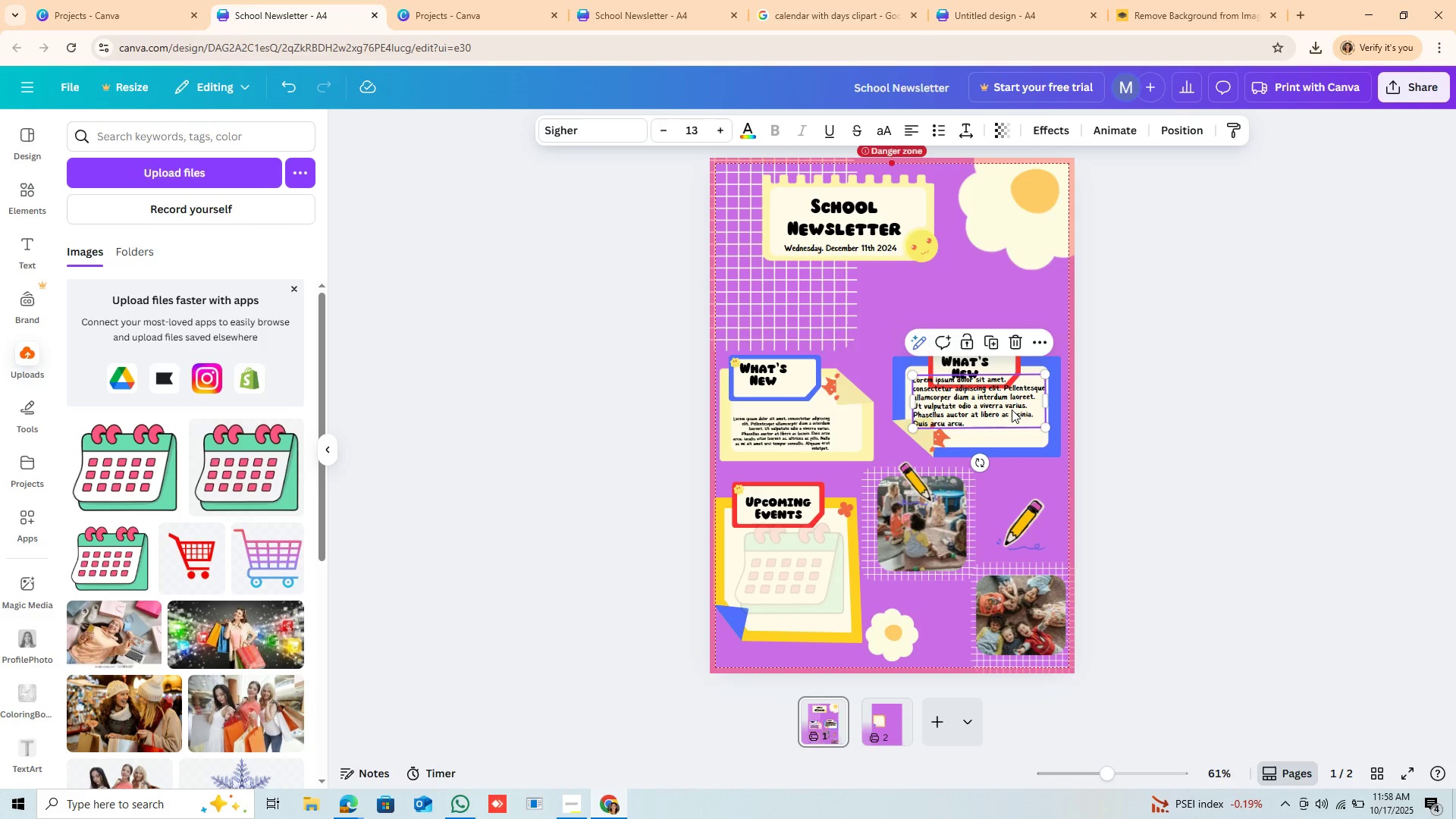 
left_click([1012, 410])
 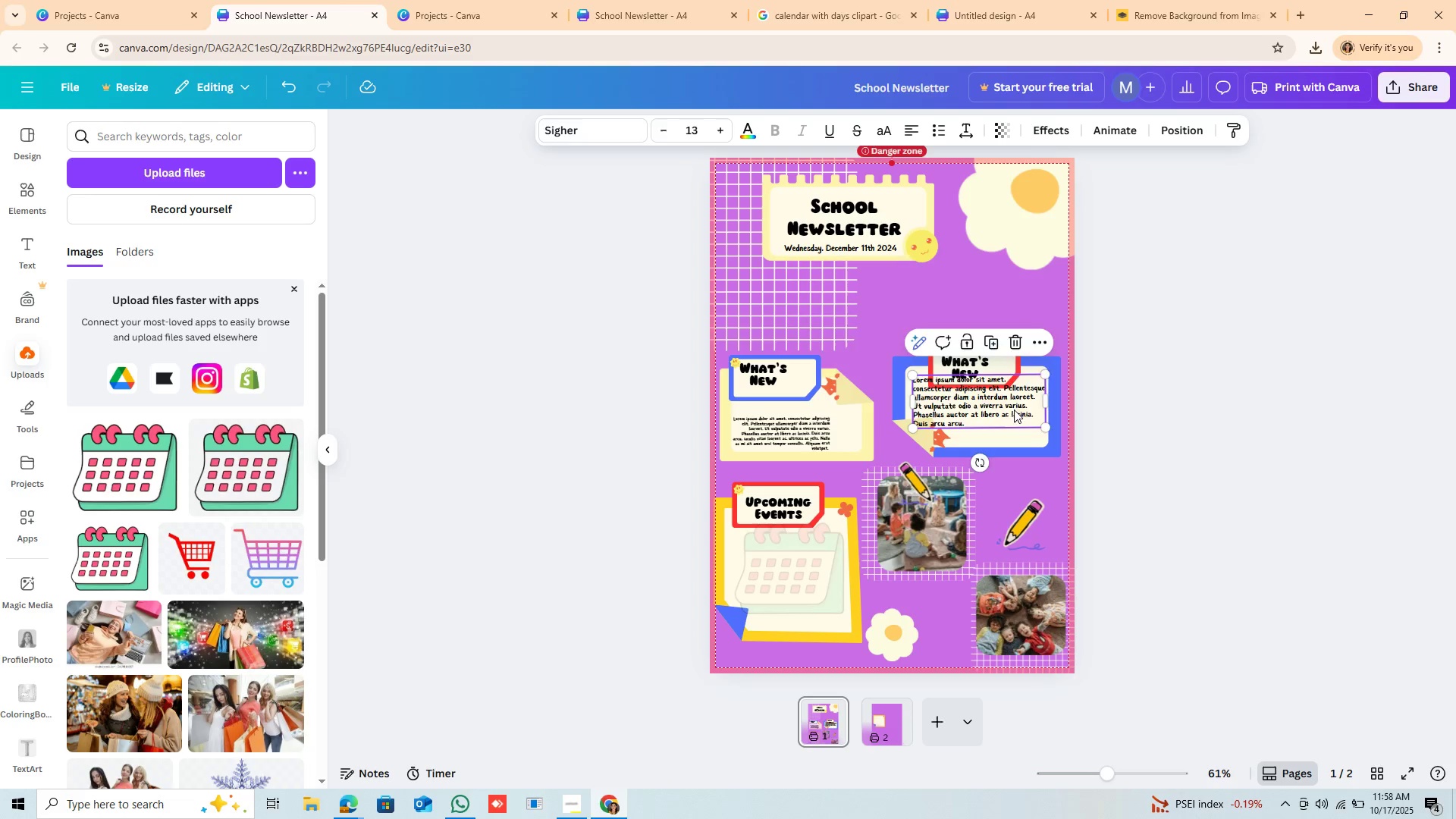 
left_click_drag(start_coordinate=[1012, 410], to_coordinate=[1015, 421])
 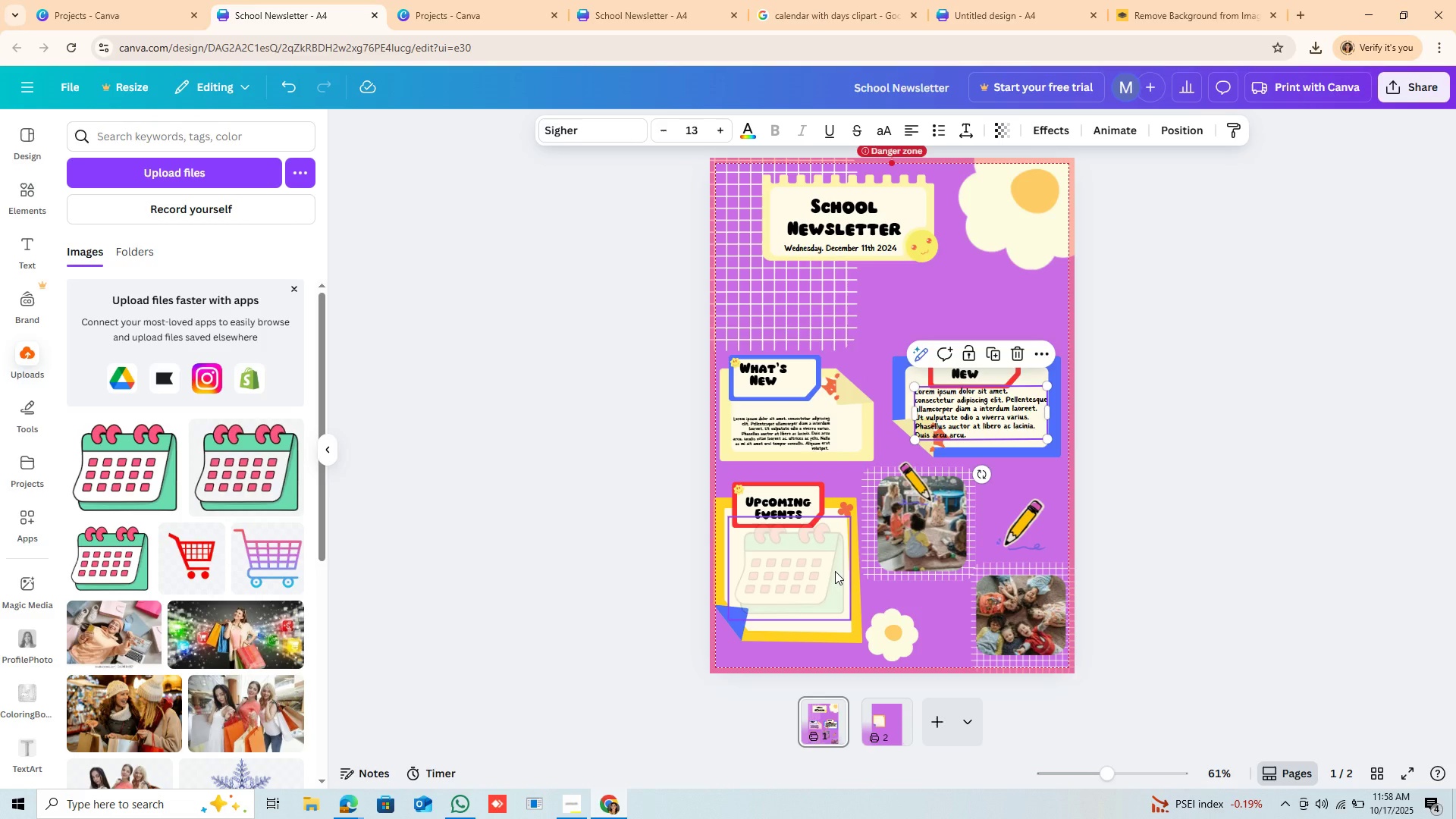 
wait(8.13)
 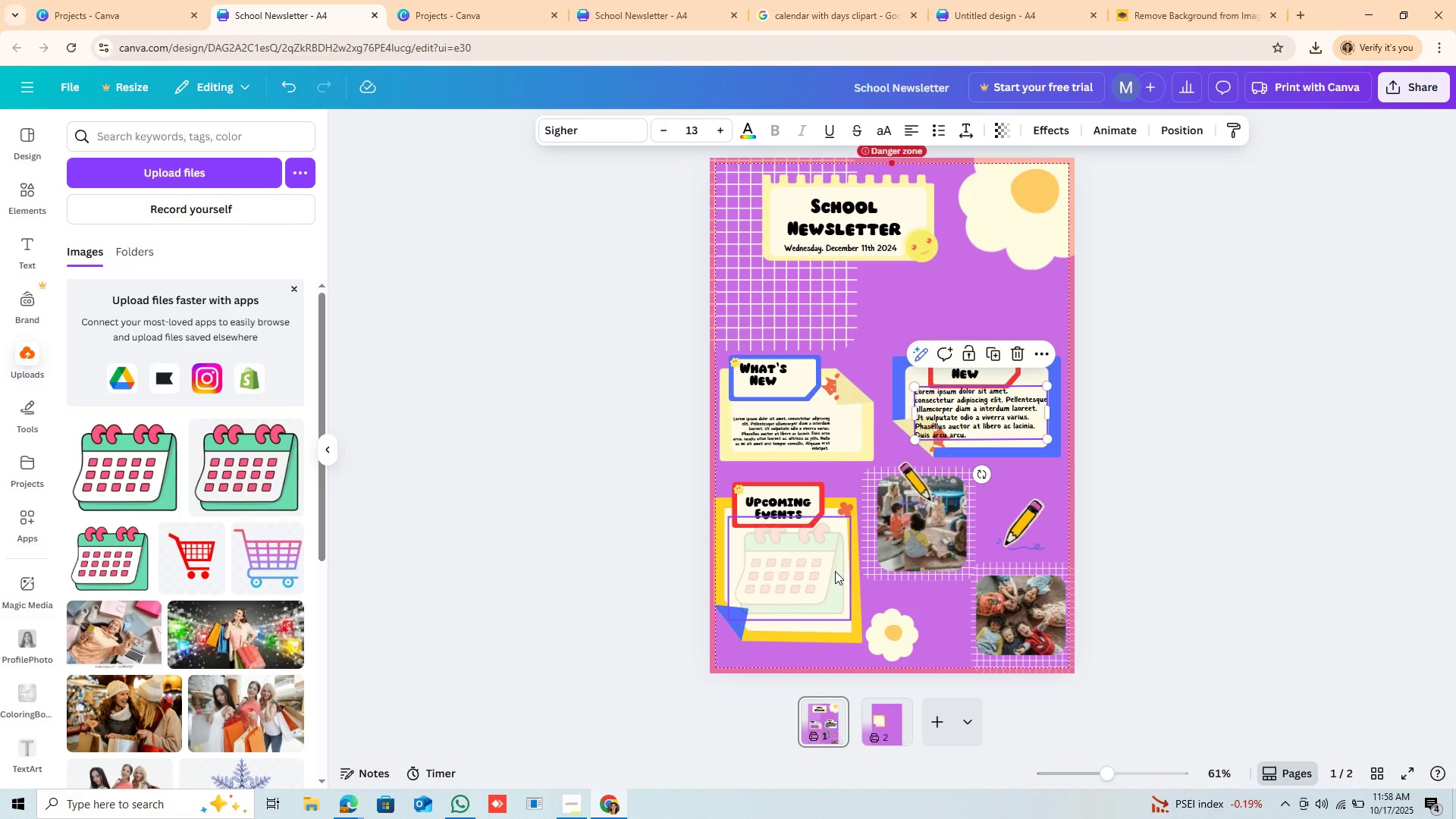 
left_click_drag(start_coordinate=[754, 439], to_coordinate=[823, 338])
 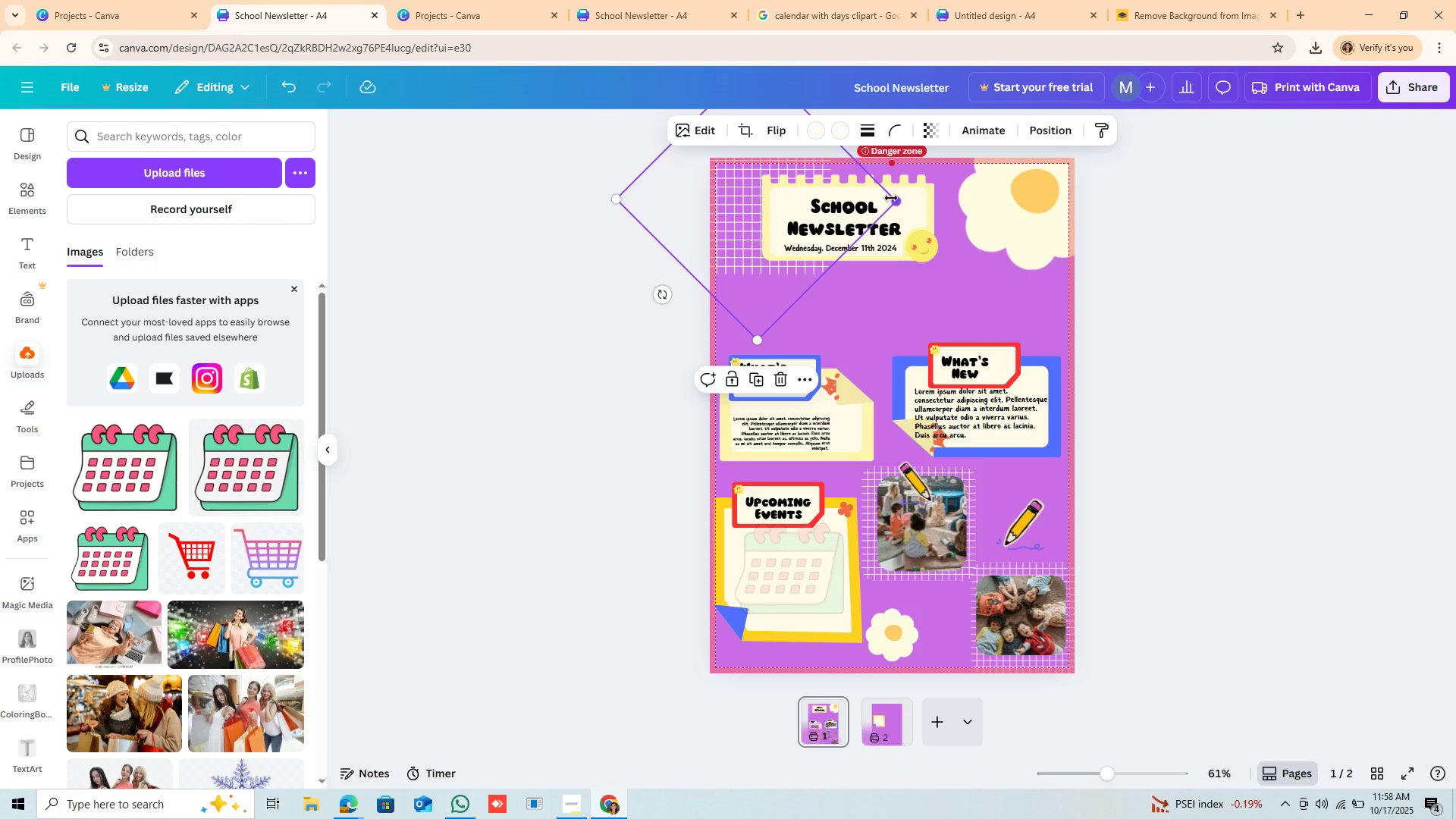 
left_click_drag(start_coordinate=[891, 198], to_coordinate=[824, 227])
 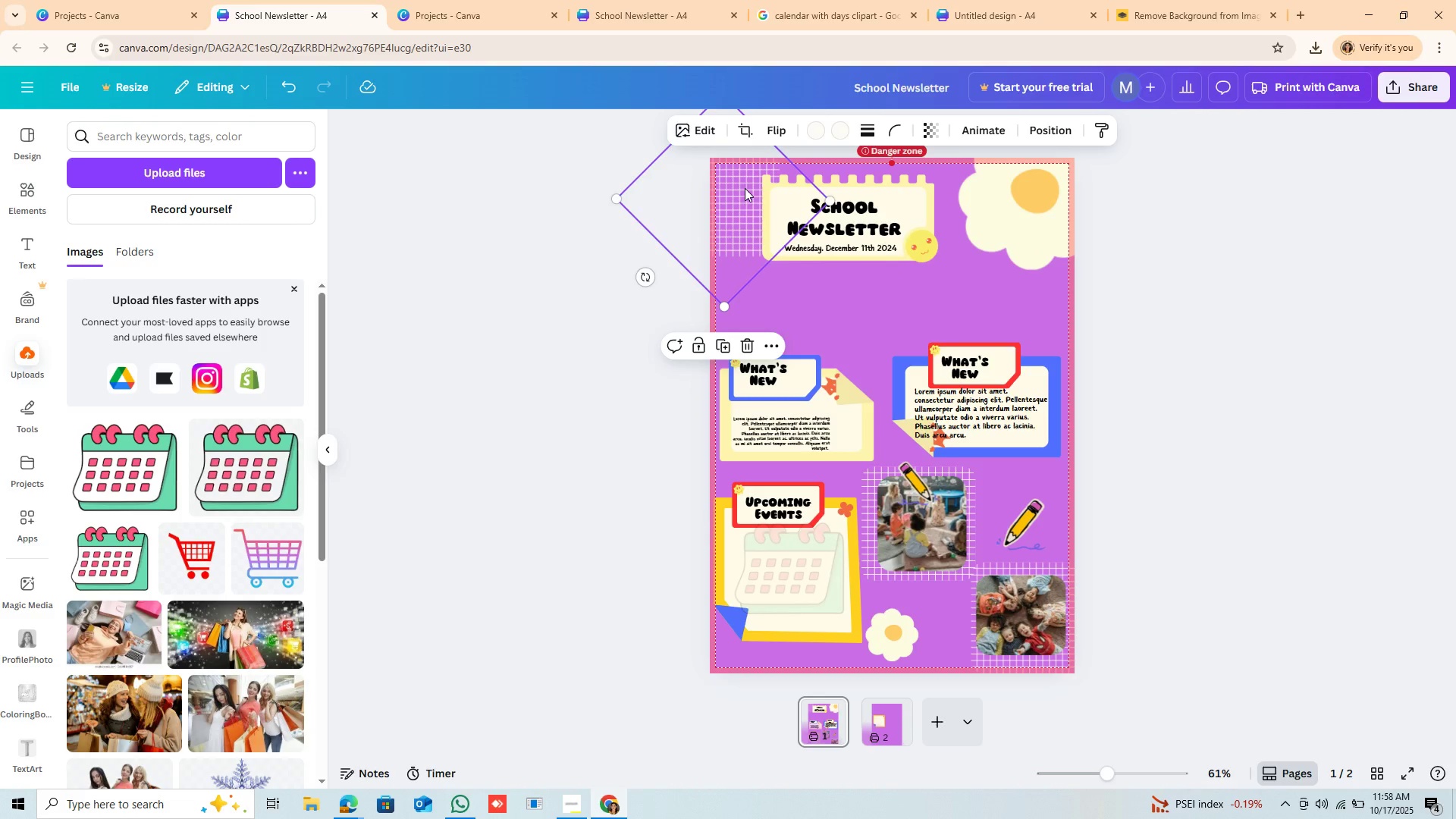 
left_click_drag(start_coordinate=[745, 188], to_coordinate=[949, 275])
 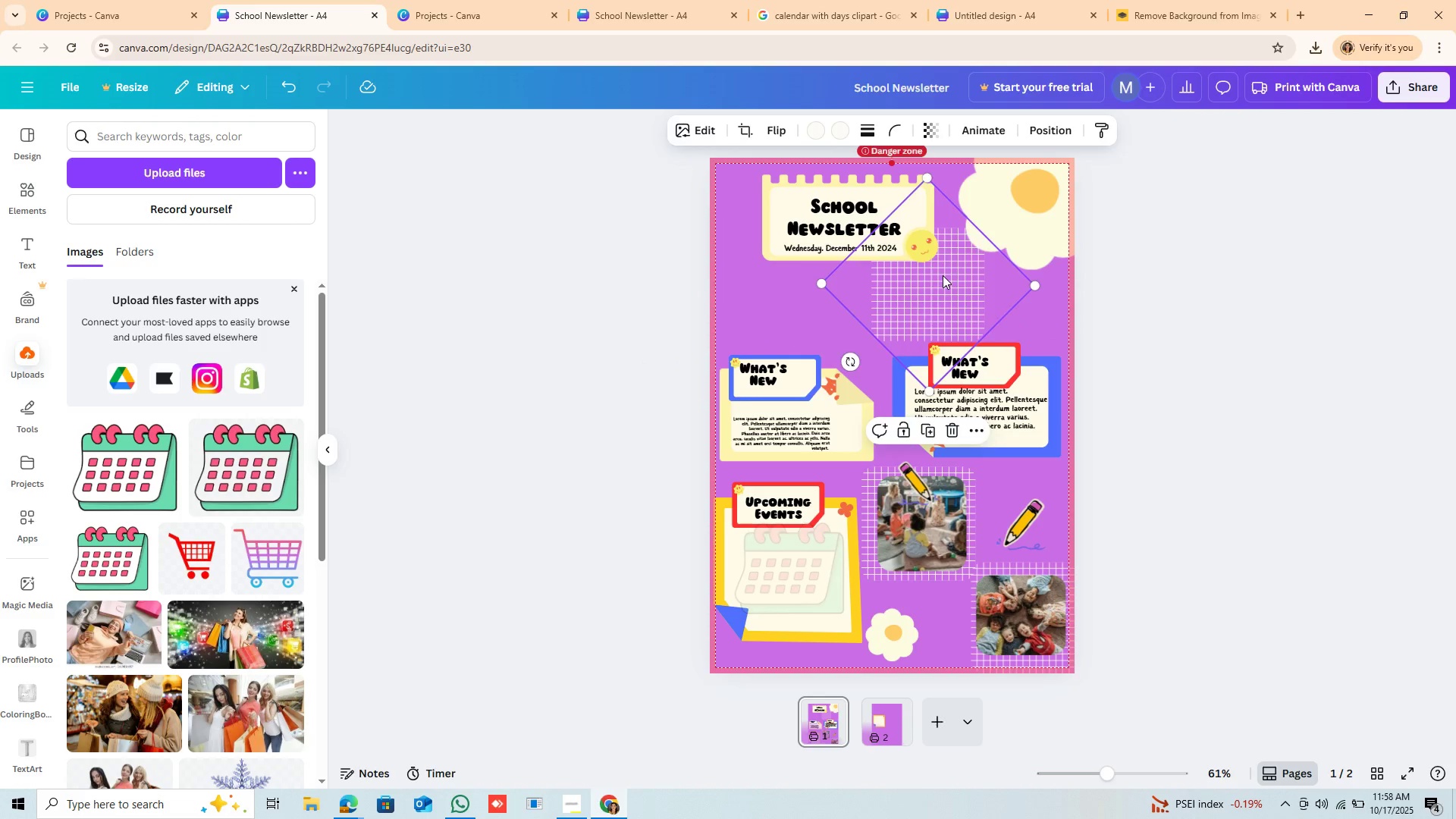 
key(Backspace)
 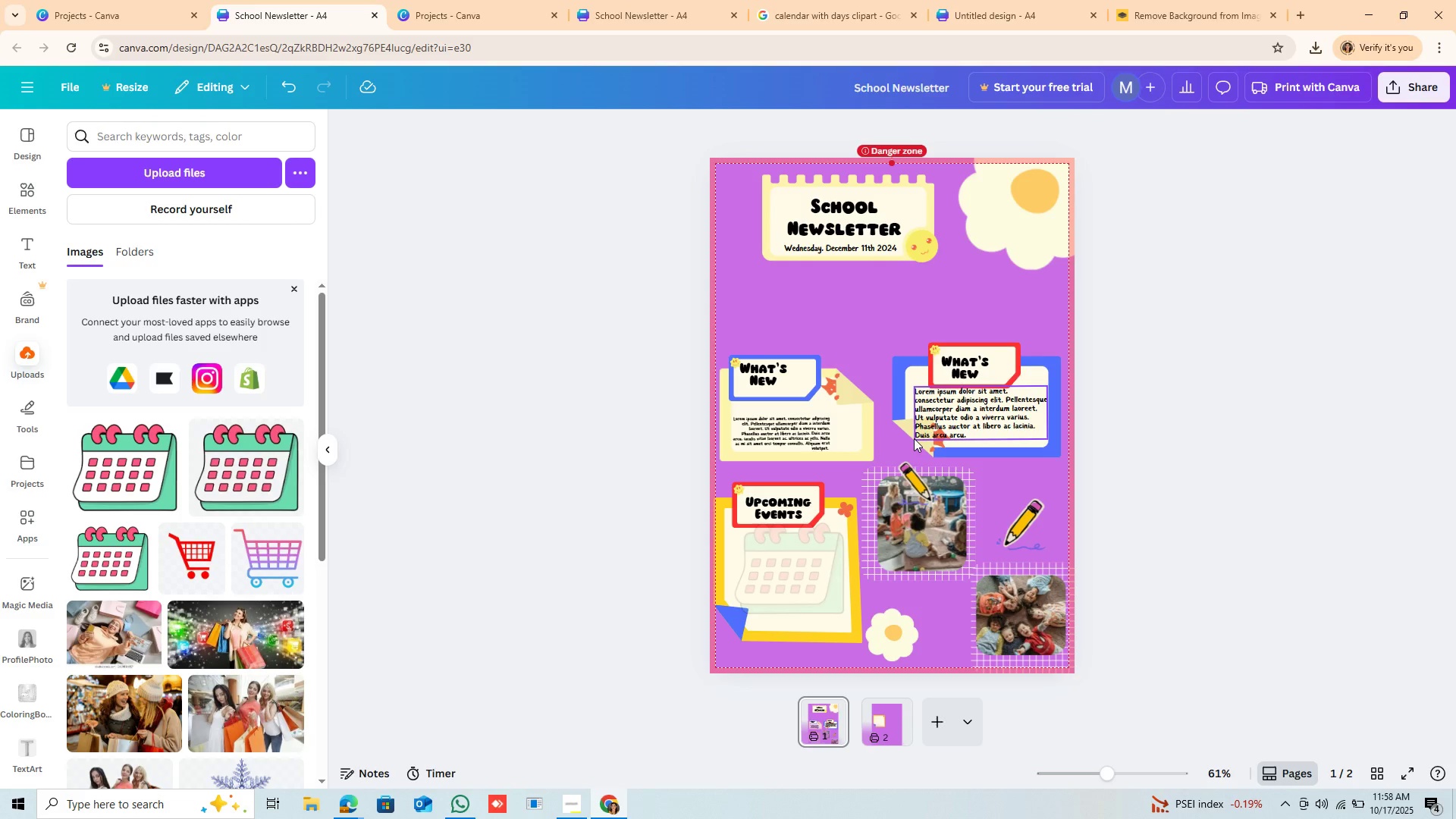 
left_click_drag(start_coordinate=[911, 476], to_coordinate=[912, 424])
 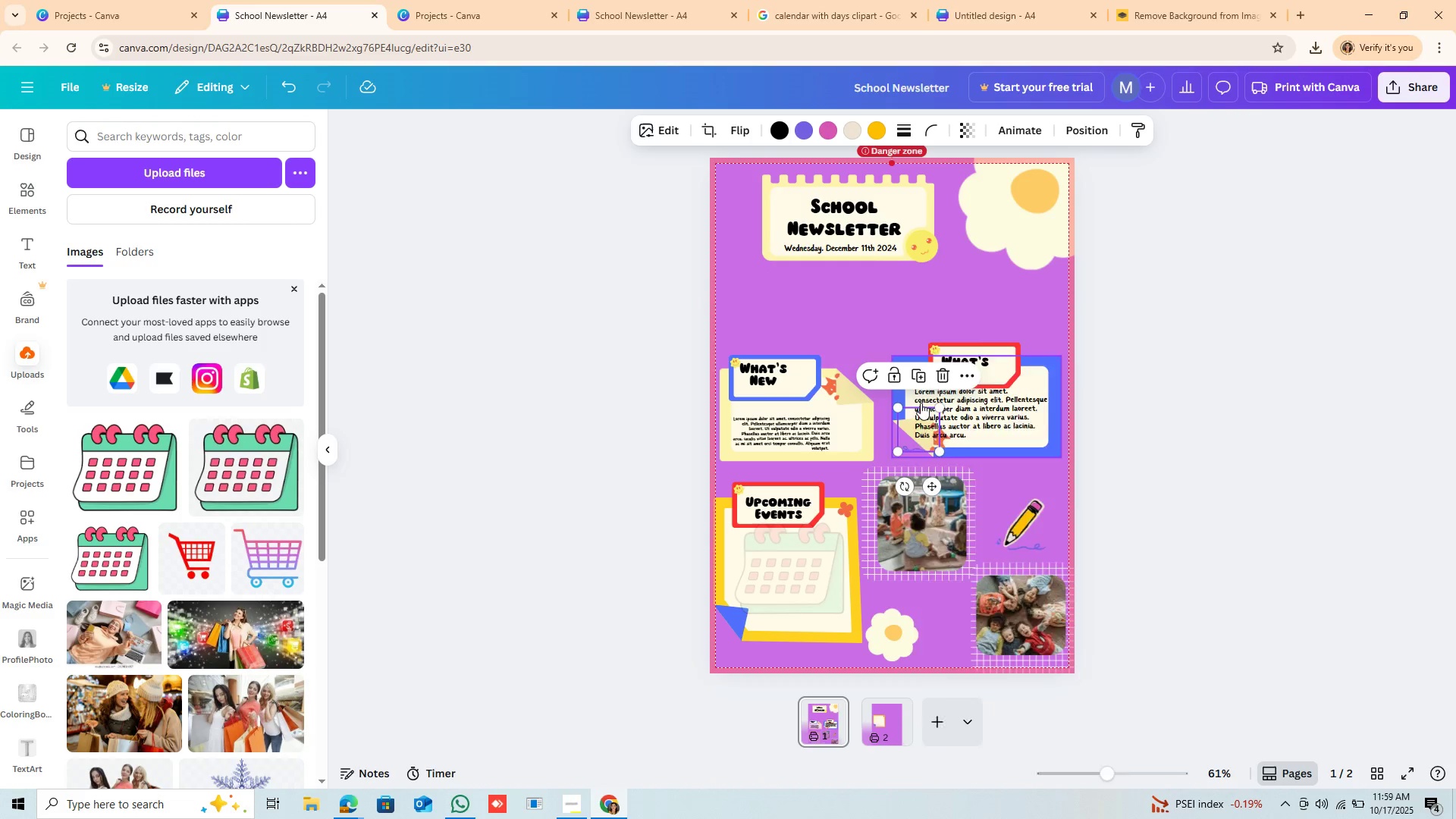 
right_click([910, 413])
 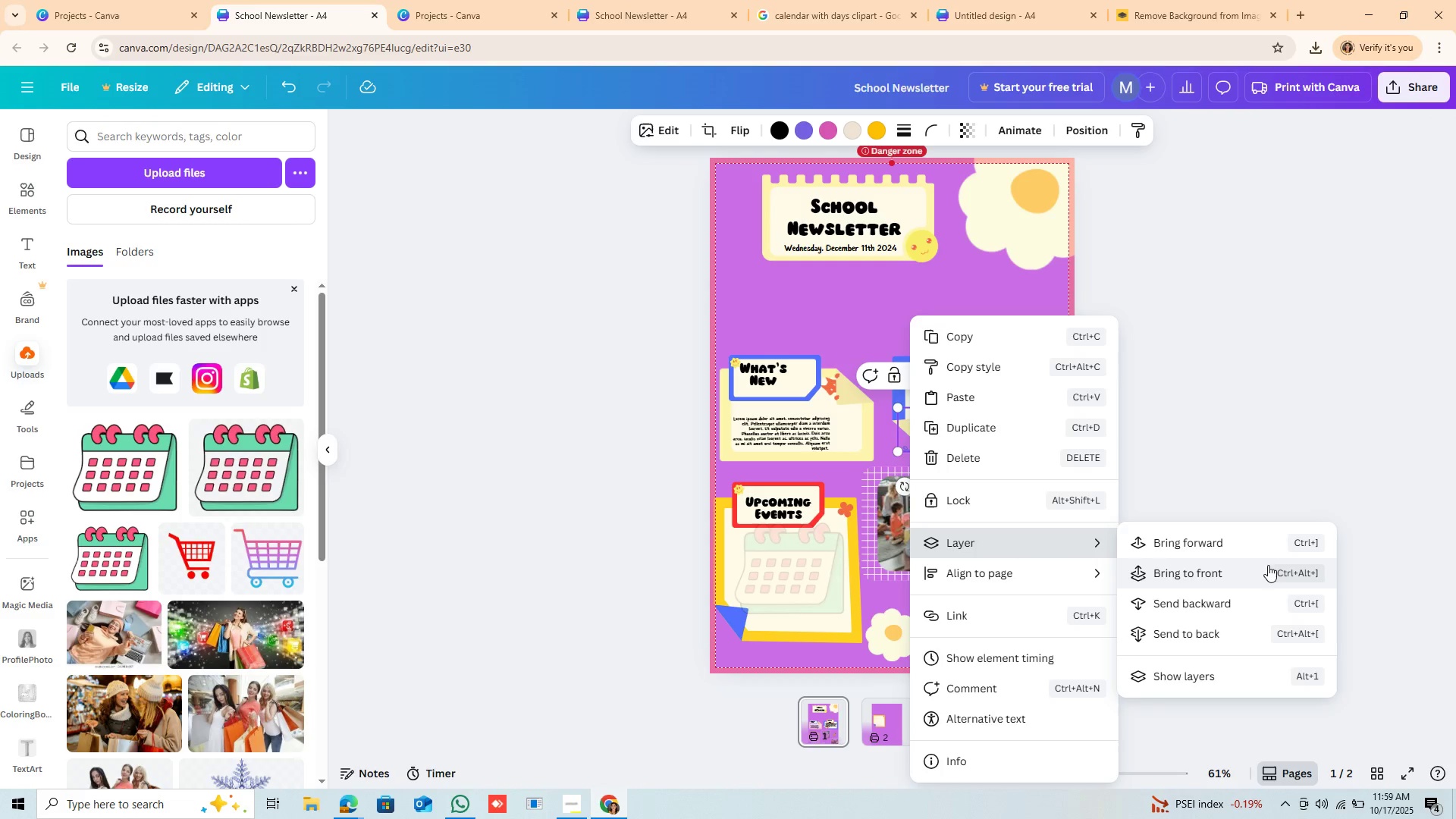 
left_click([1216, 572])
 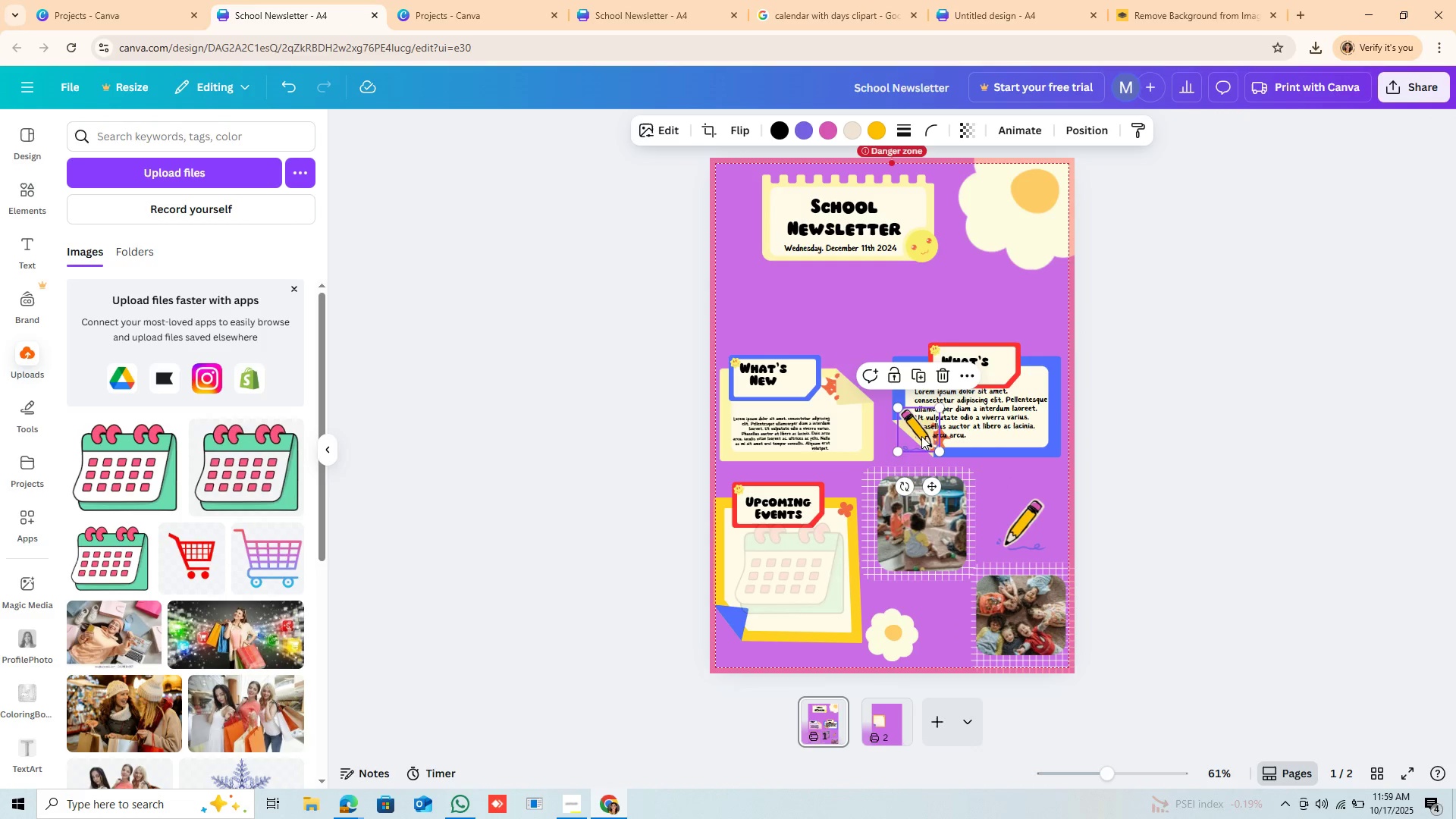 
left_click_drag(start_coordinate=[924, 432], to_coordinate=[780, 362])
 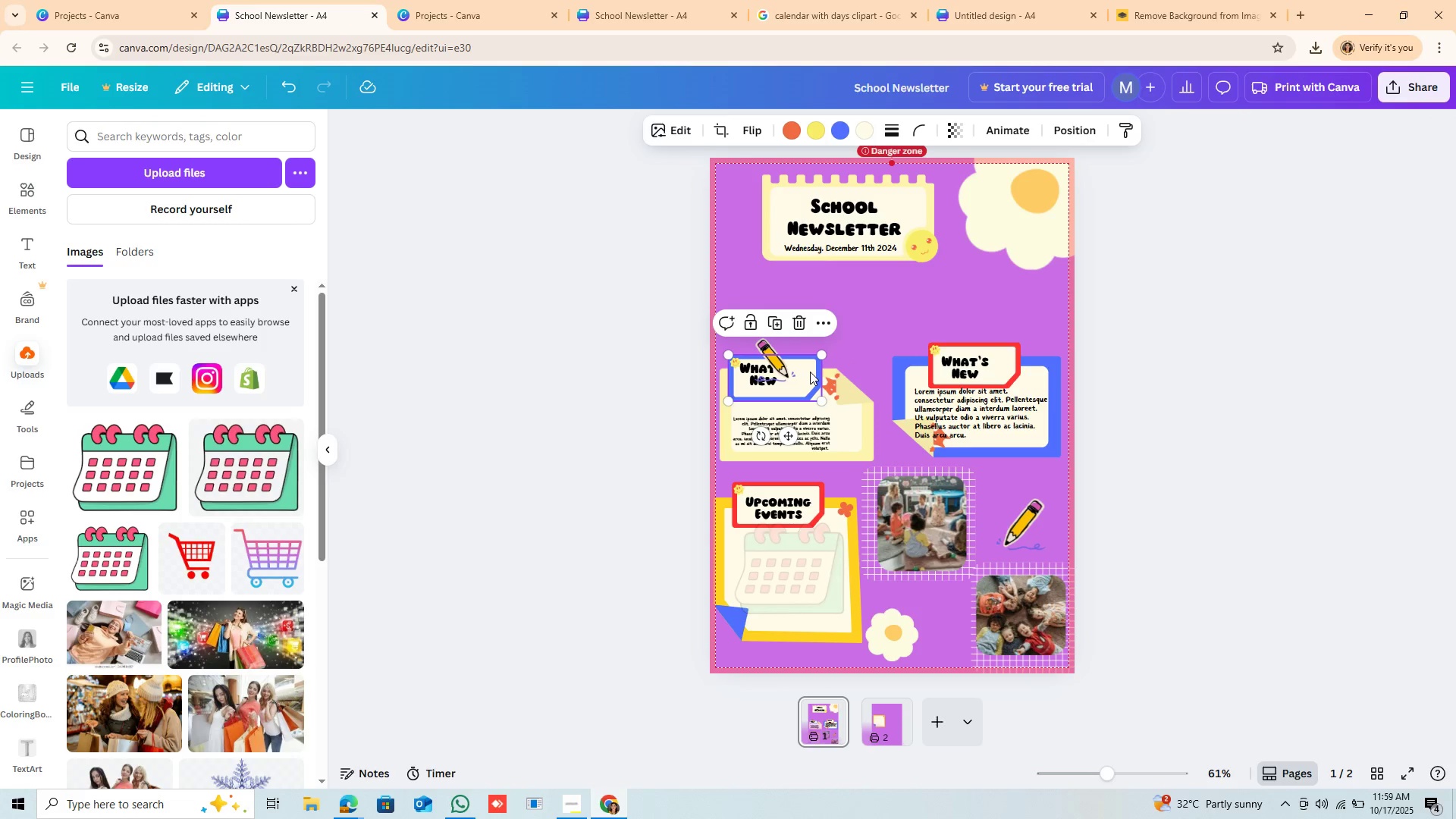 
left_click([810, 372])
 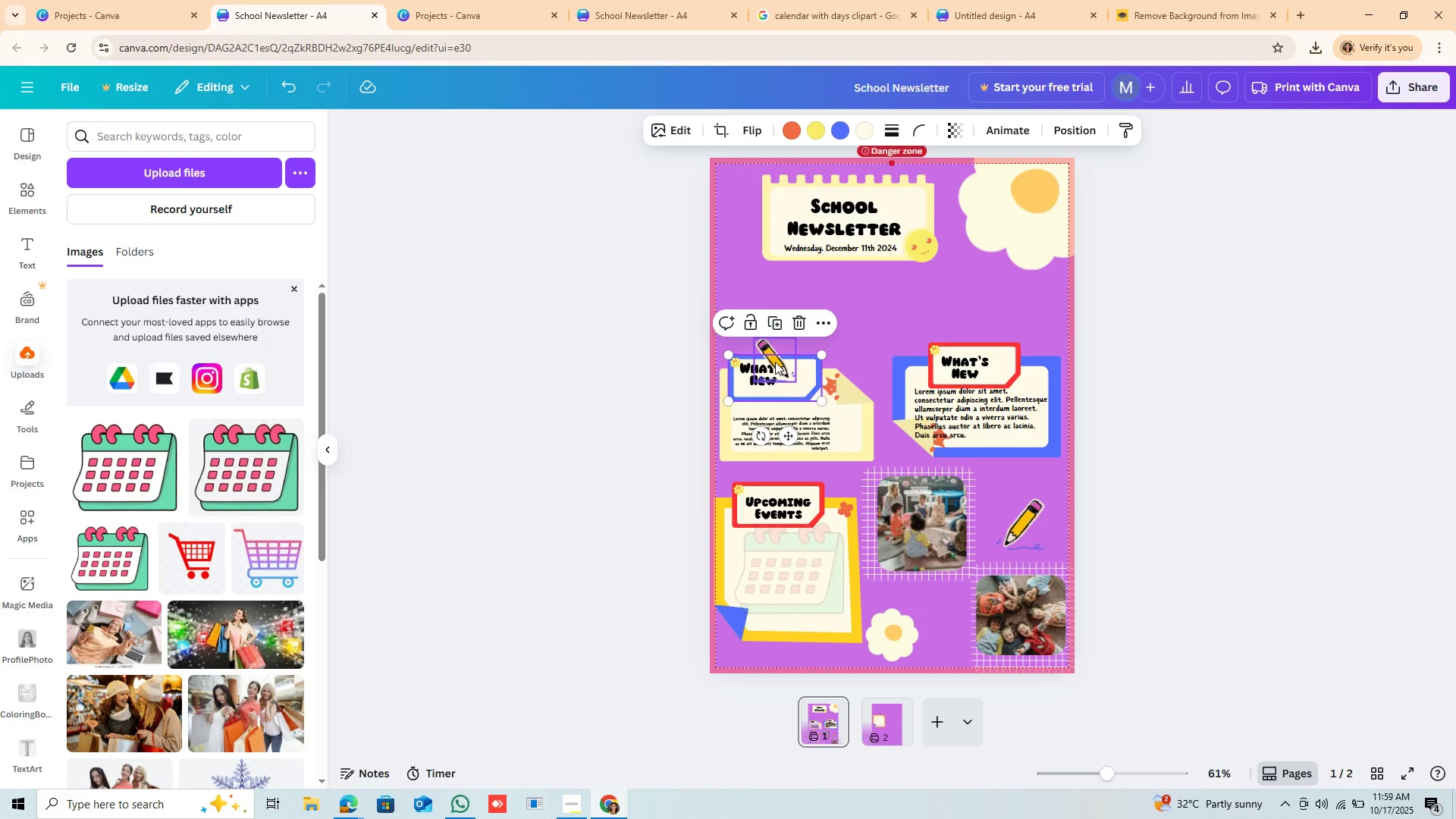 
left_click_drag(start_coordinate=[775, 362], to_coordinate=[799, 369])
 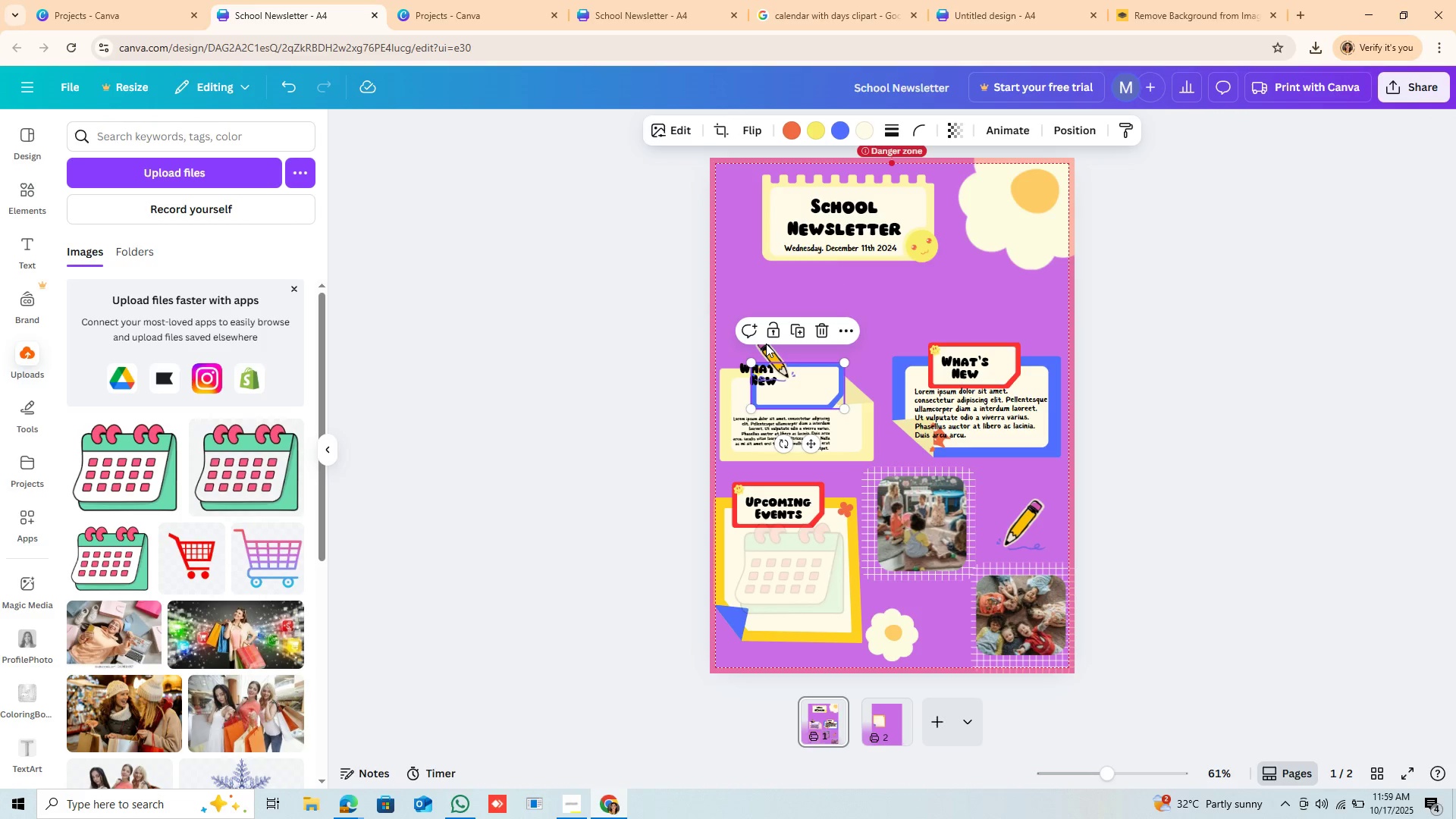 
left_click([766, 344])
 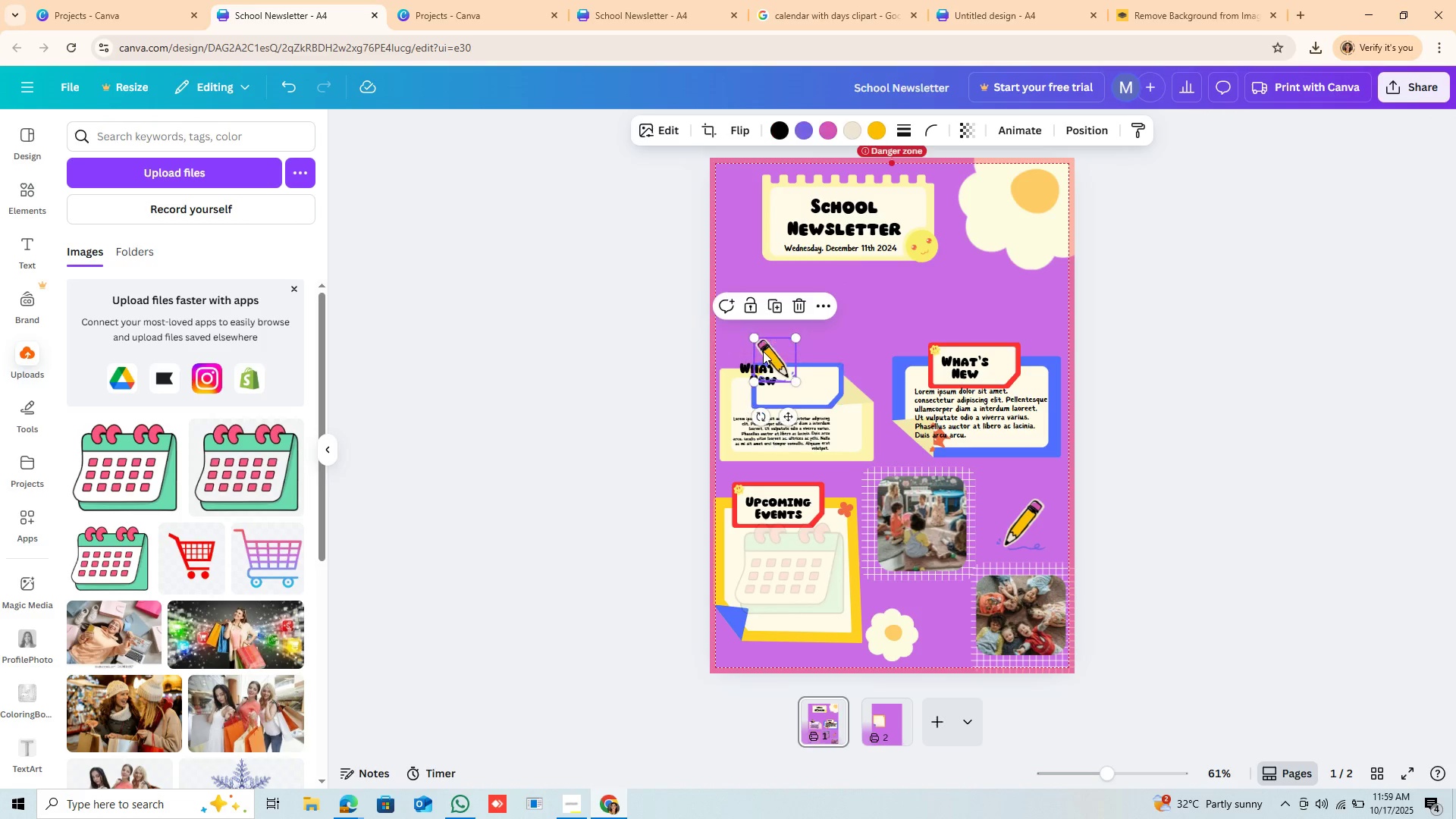 
left_click_drag(start_coordinate=[763, 351], to_coordinate=[732, 338])
 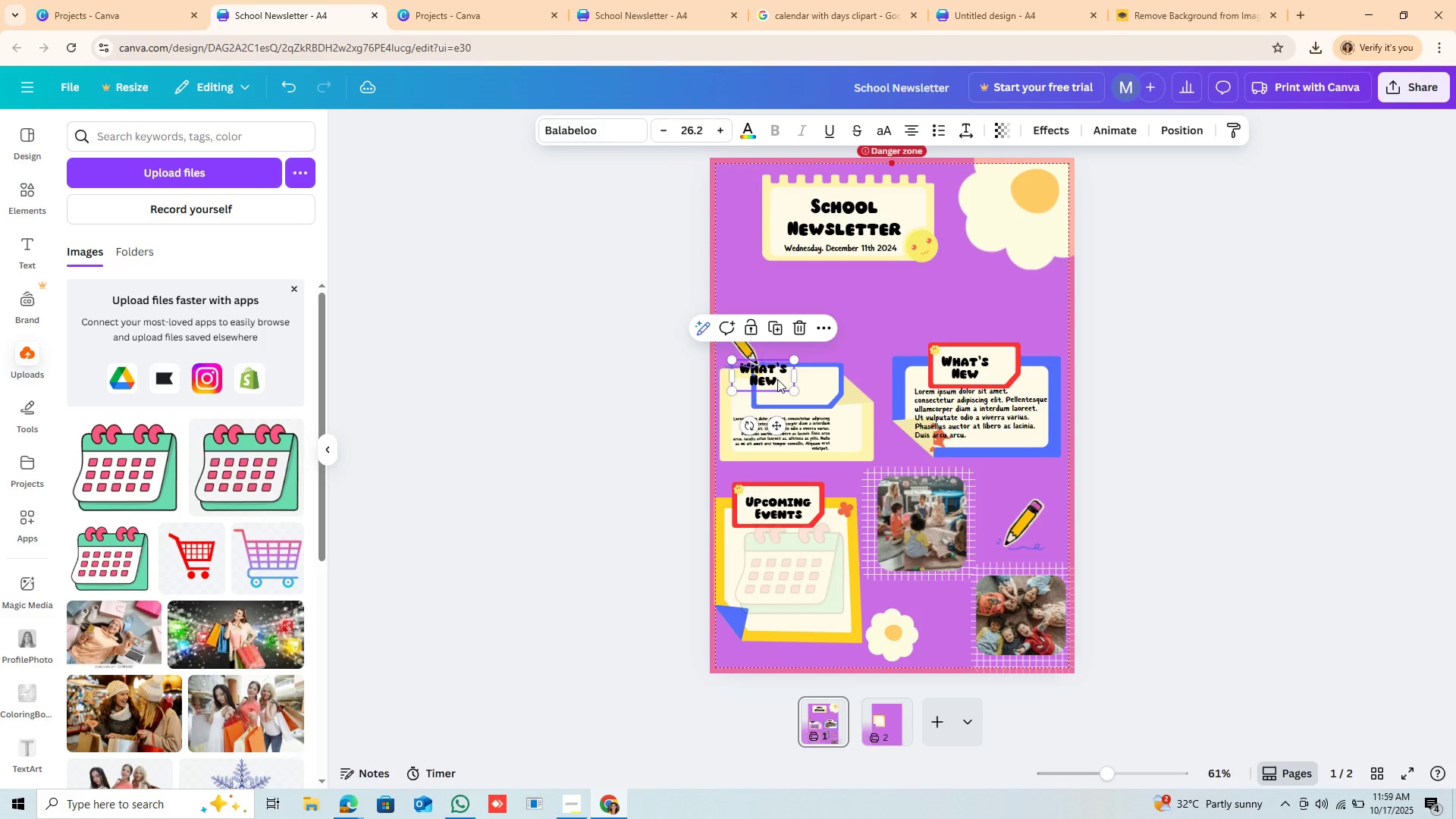 
double_click([777, 379])
 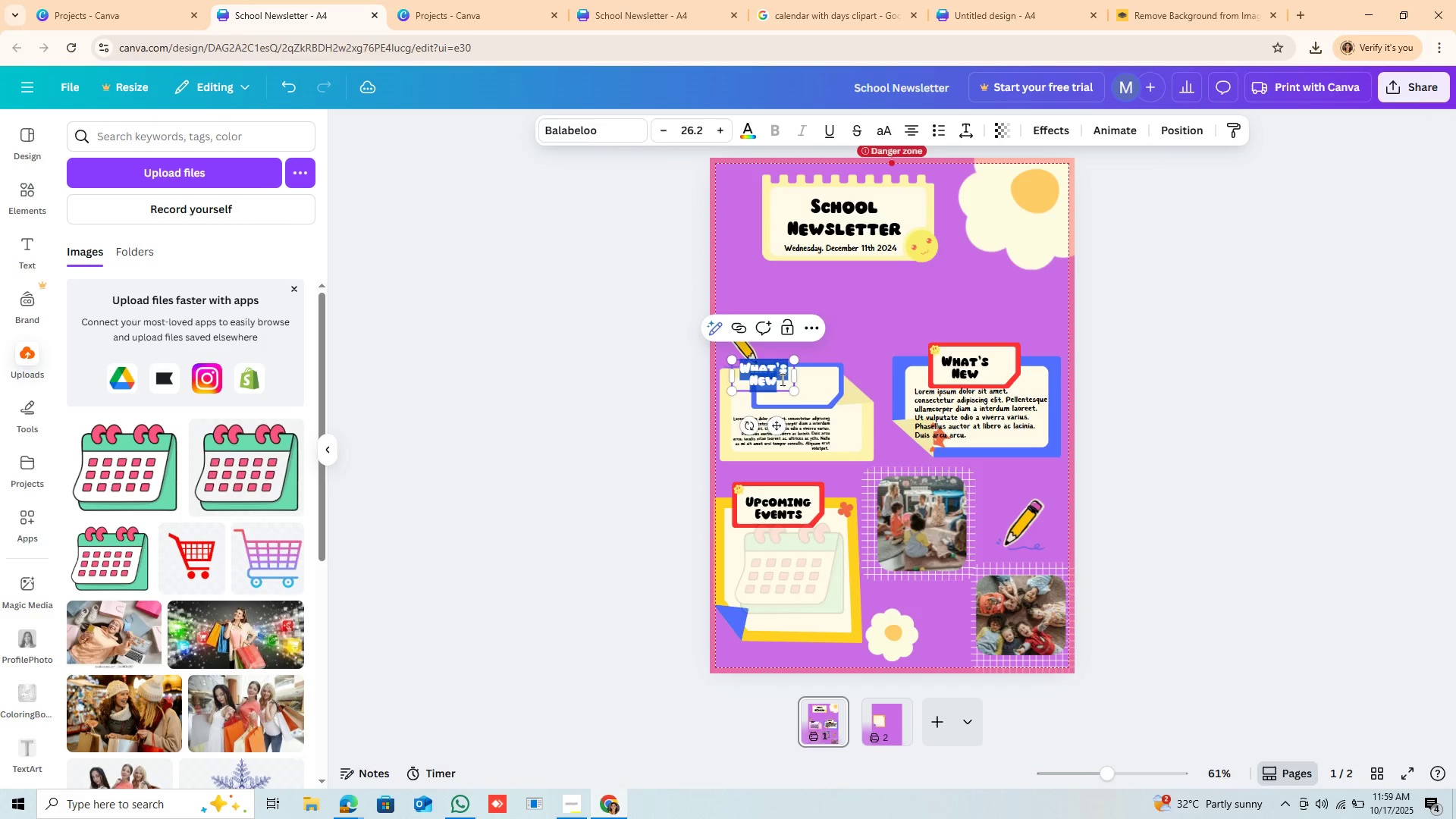 
left_click_drag(start_coordinate=[777, 379], to_coordinate=[853, 379])
 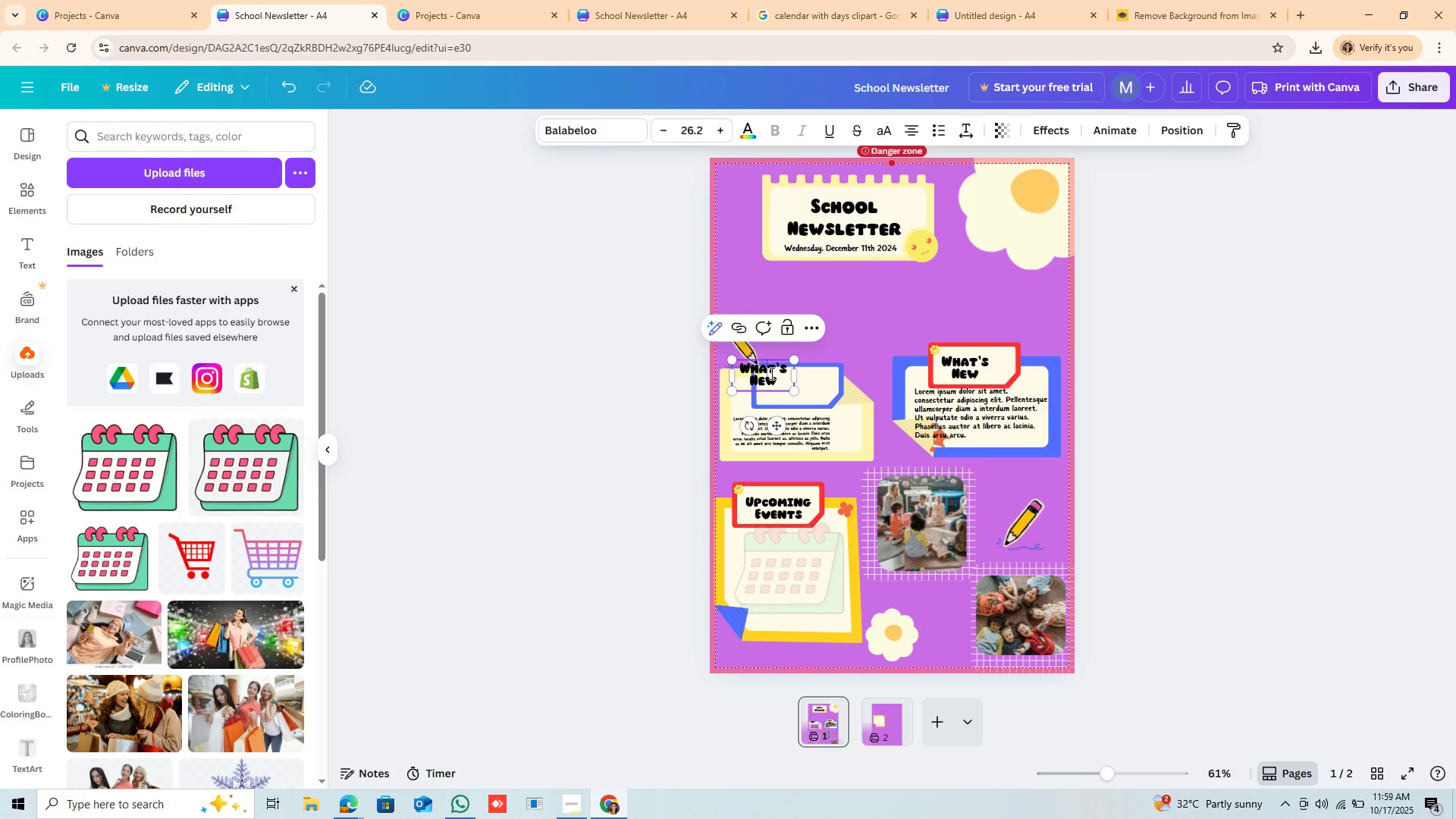 
left_click([770, 373])
 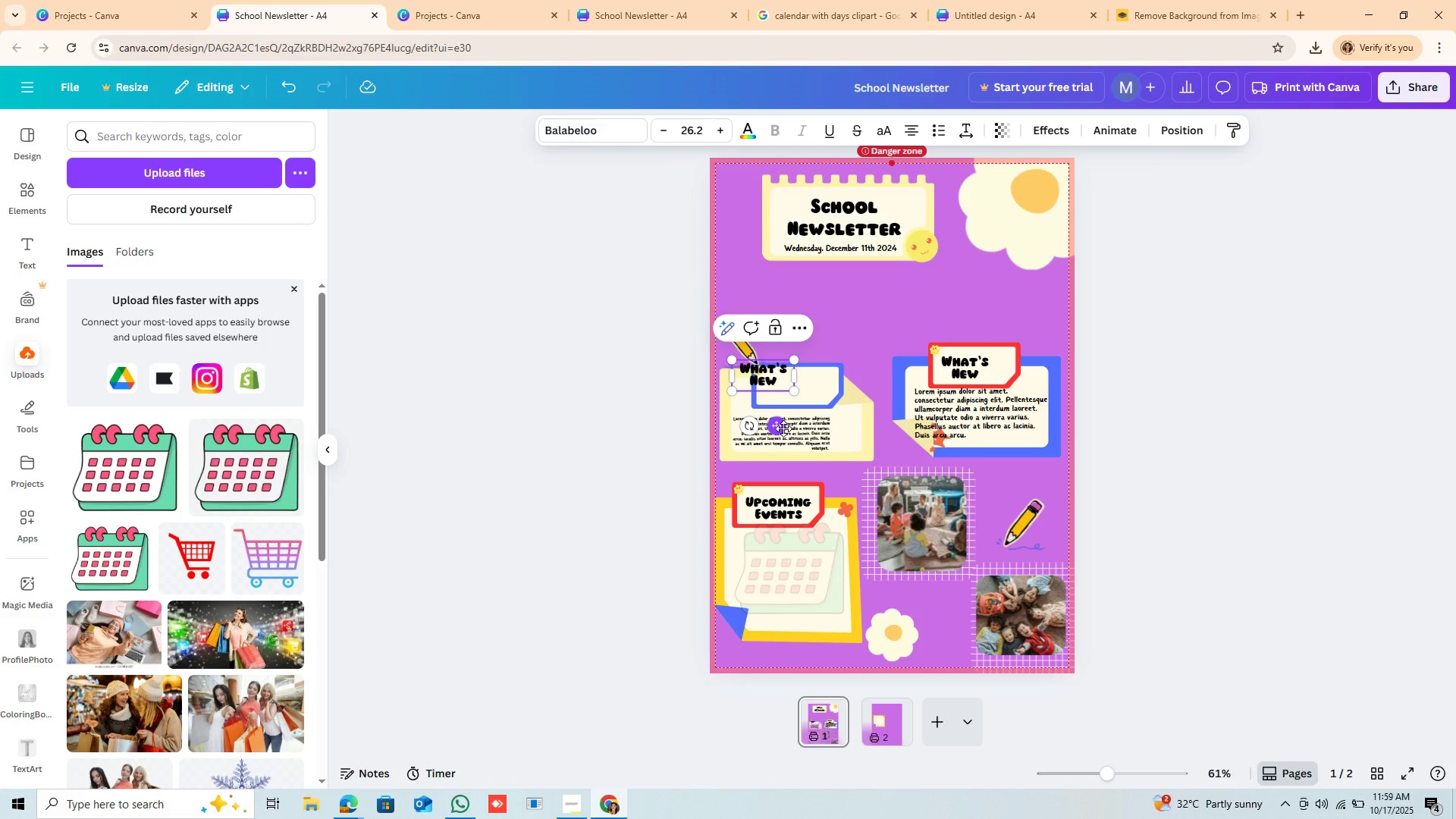 
left_click_drag(start_coordinate=[785, 426], to_coordinate=[815, 426])
 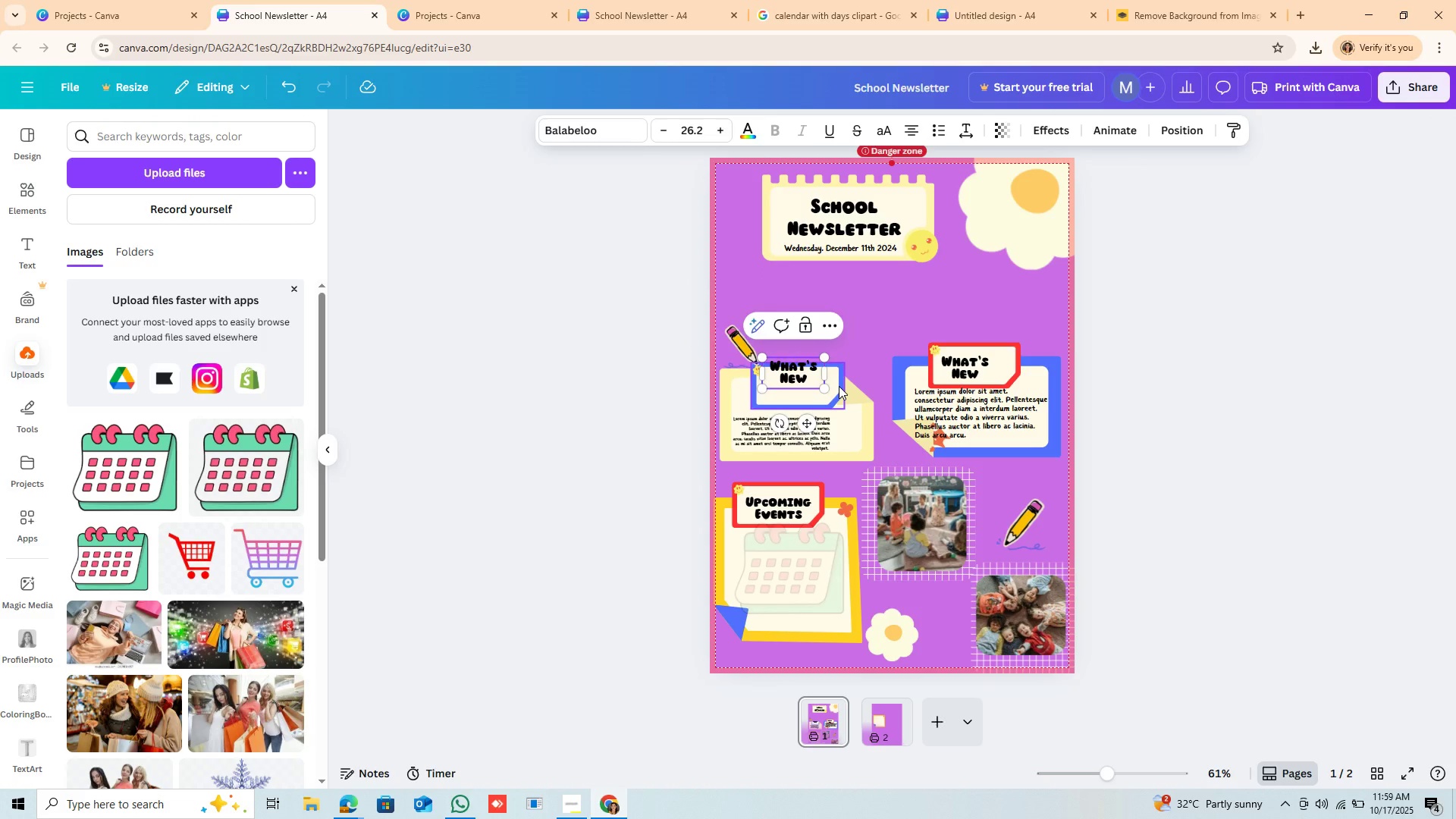 
left_click_drag(start_coordinate=[839, 386], to_coordinate=[839, 373])
 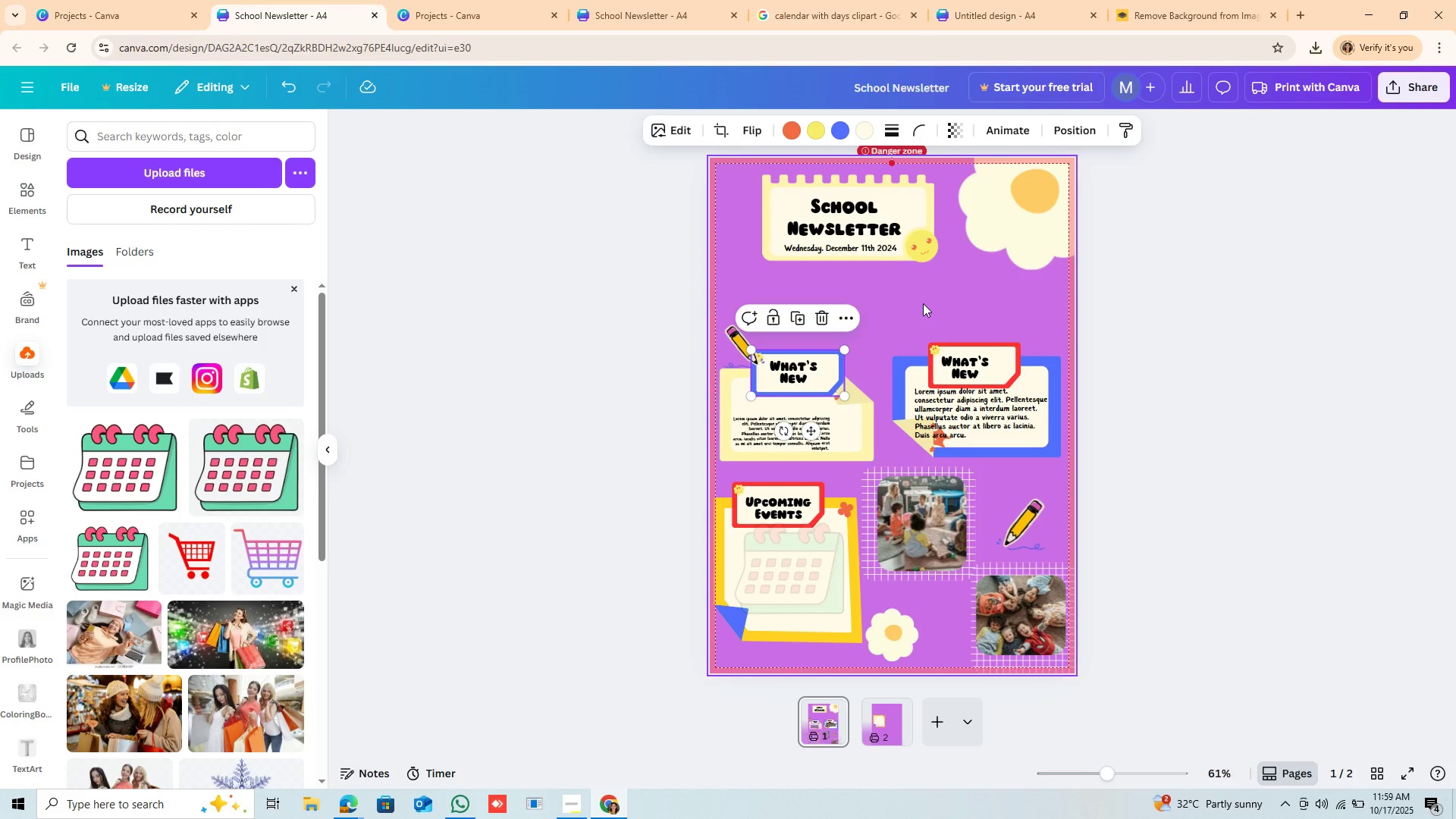 
left_click([923, 303])
 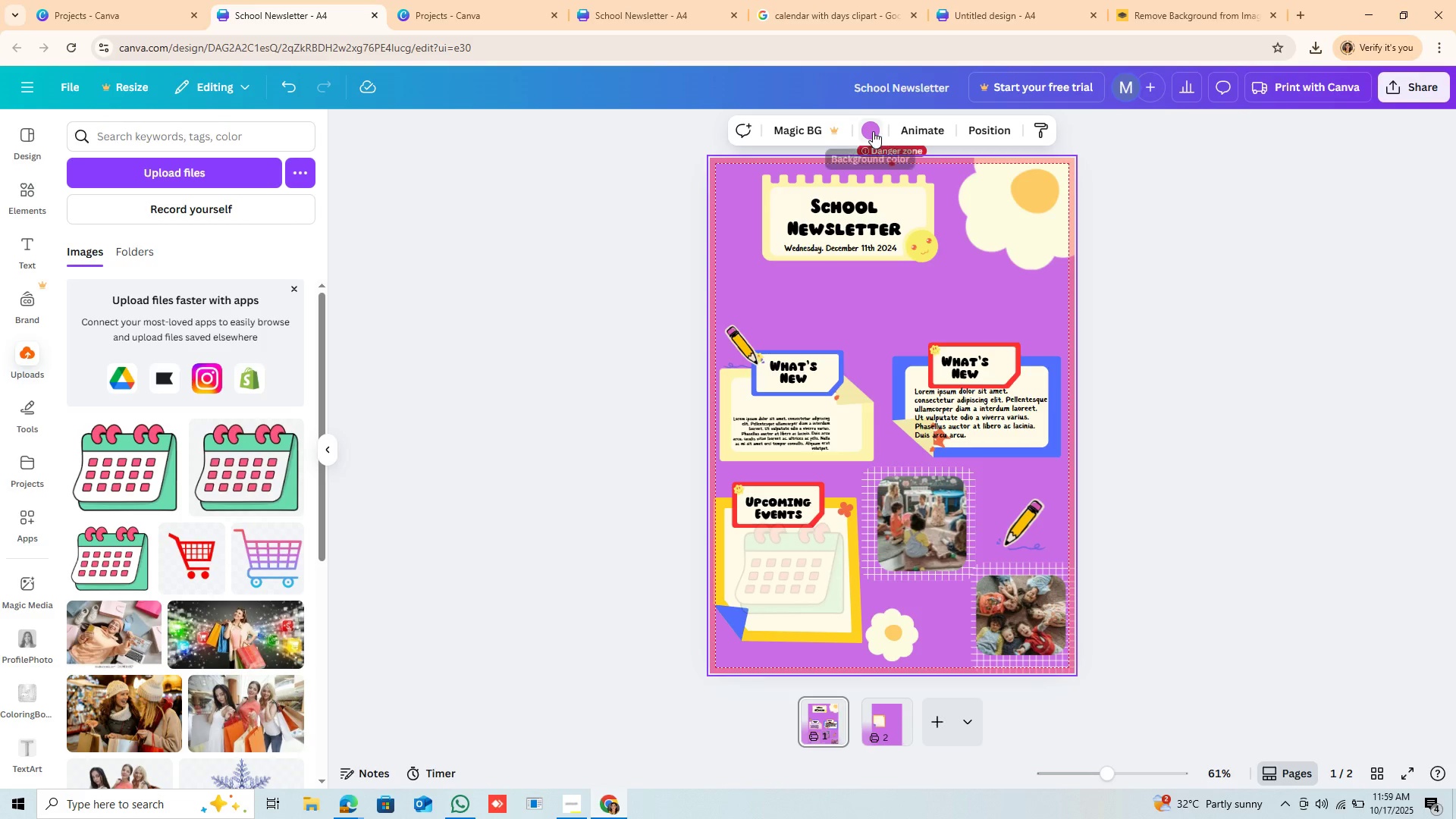 
left_click([873, 131])
 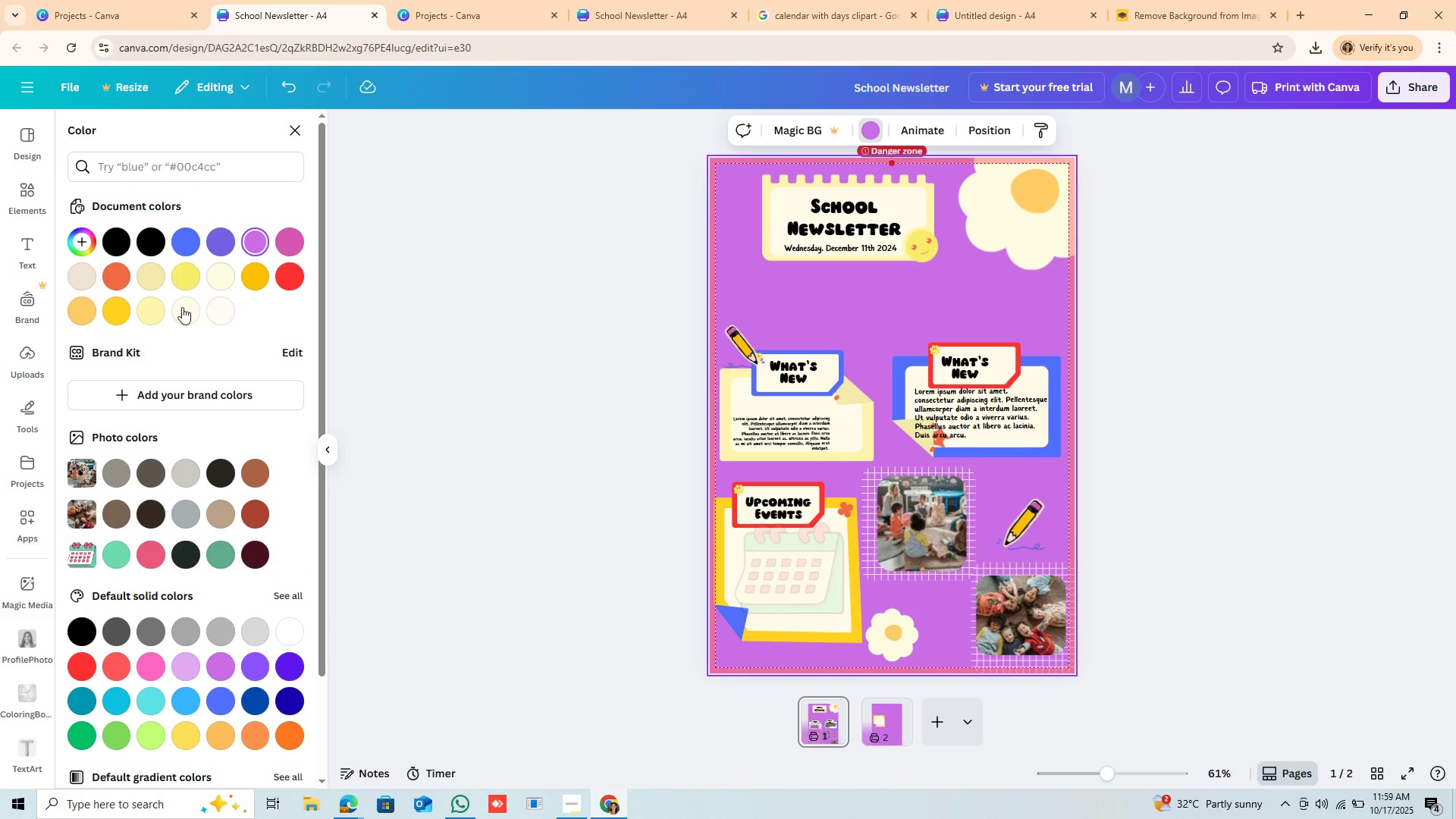 
left_click([182, 307])
 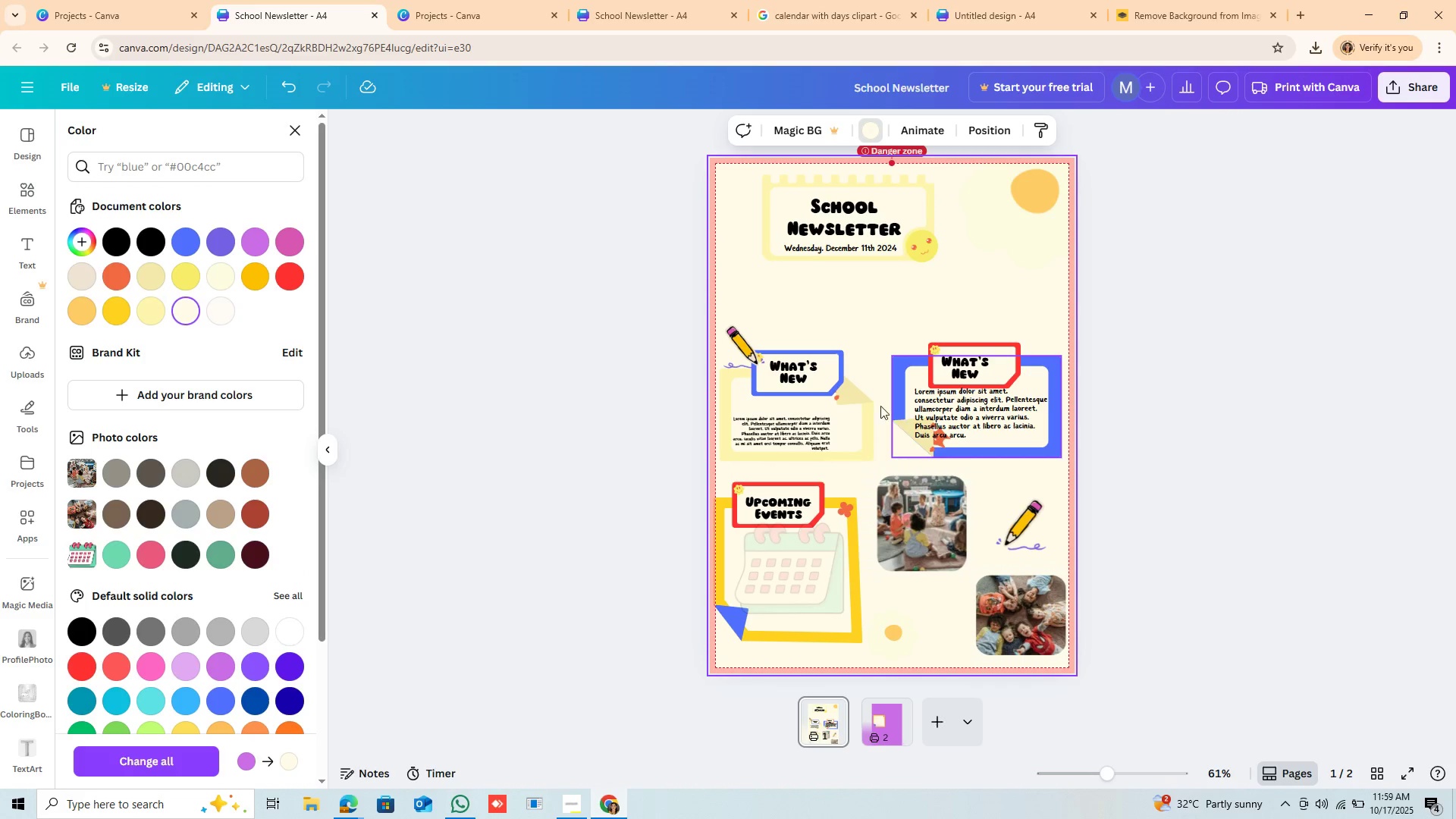 
left_click([867, 403])
 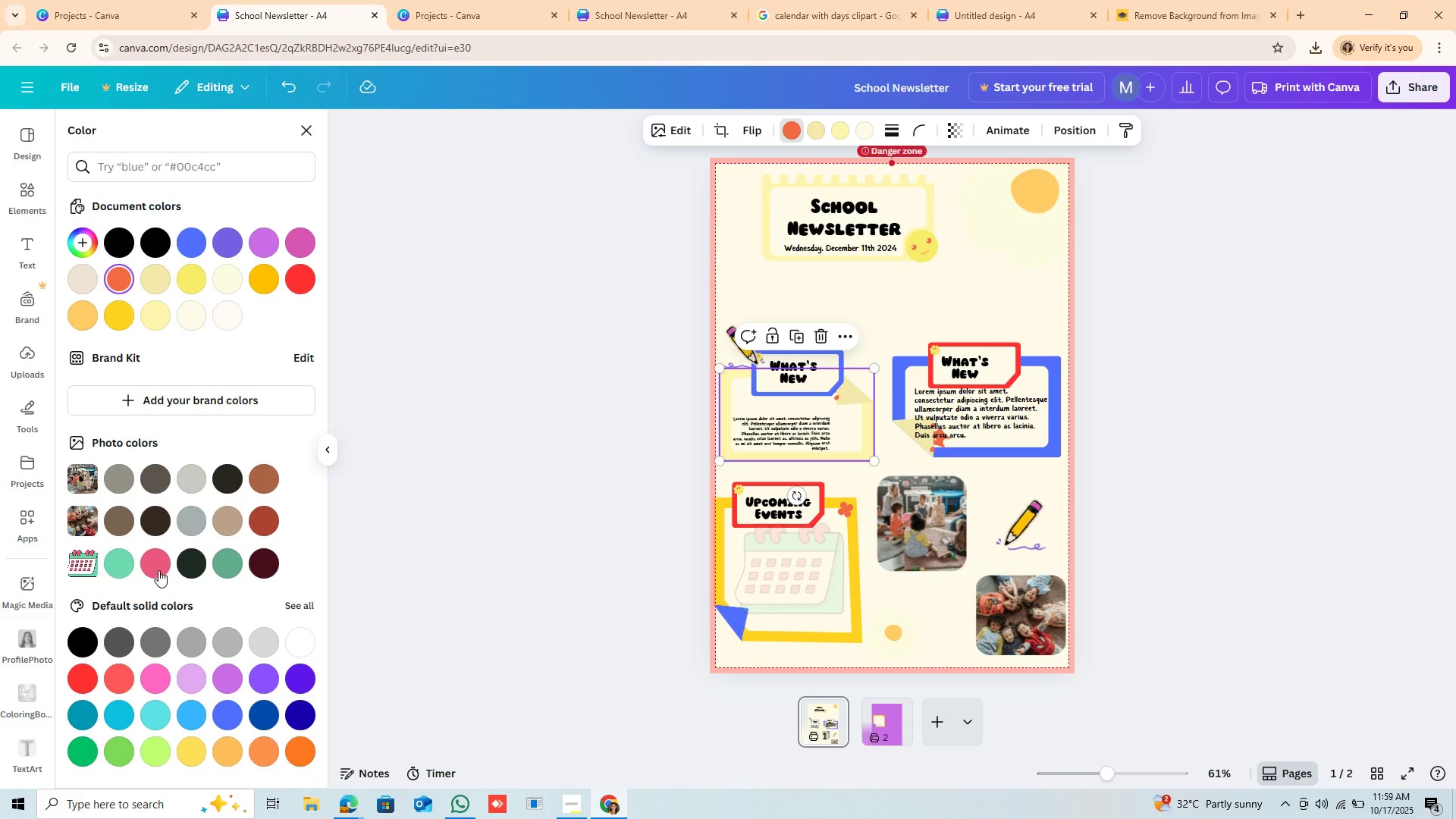 
left_click([147, 566])
 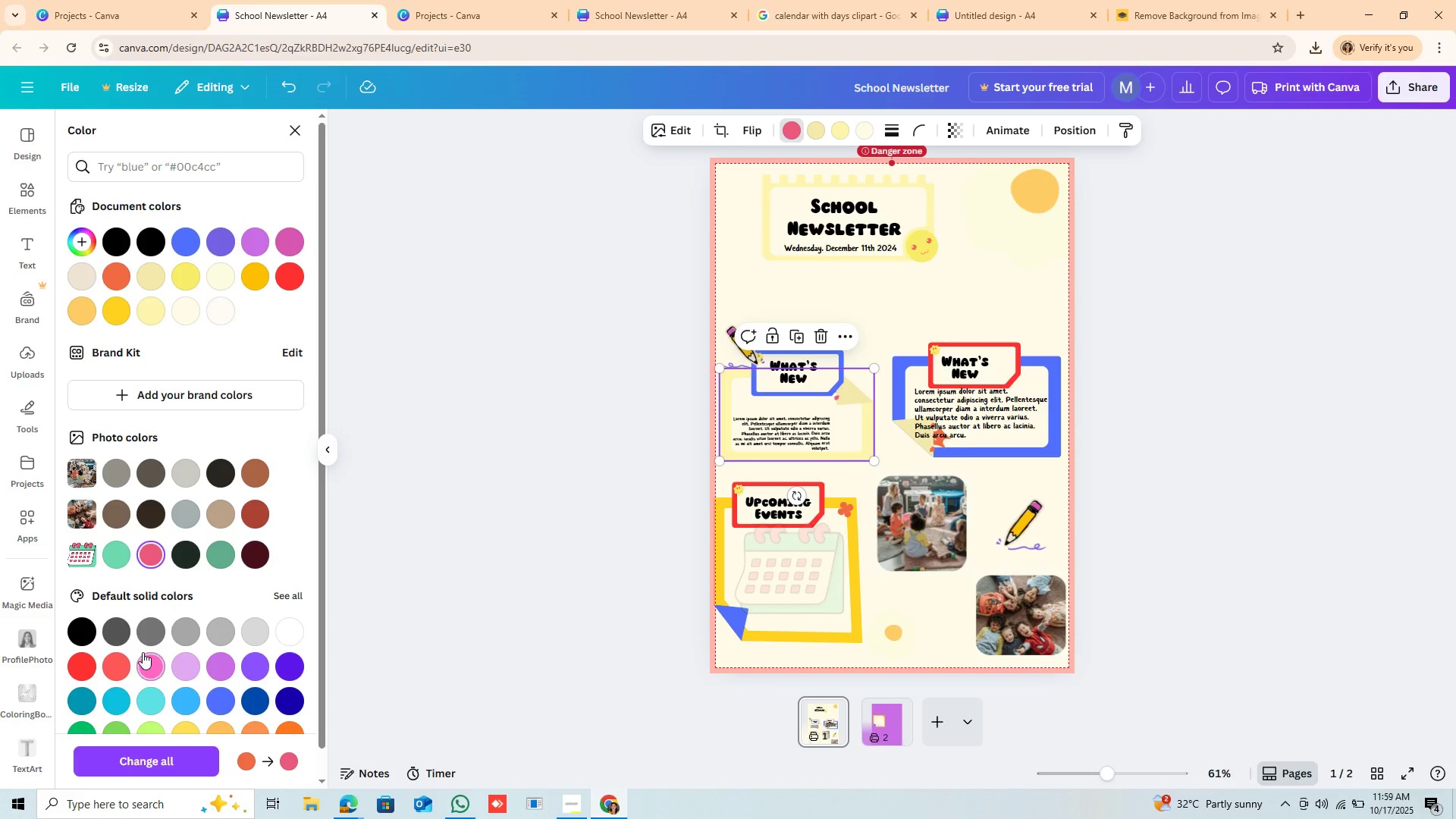 
left_click([143, 658])
 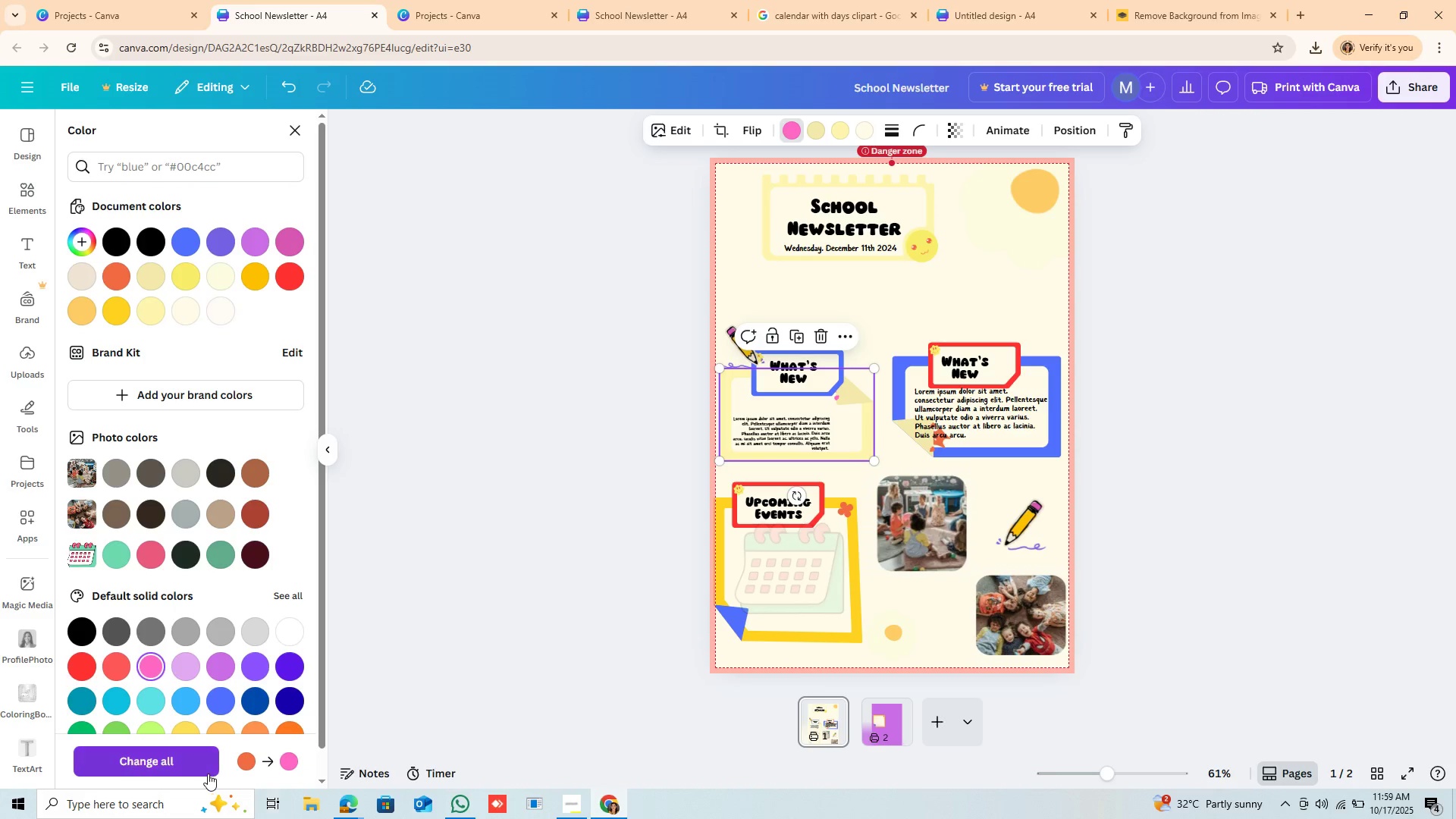 
left_click([209, 765])
 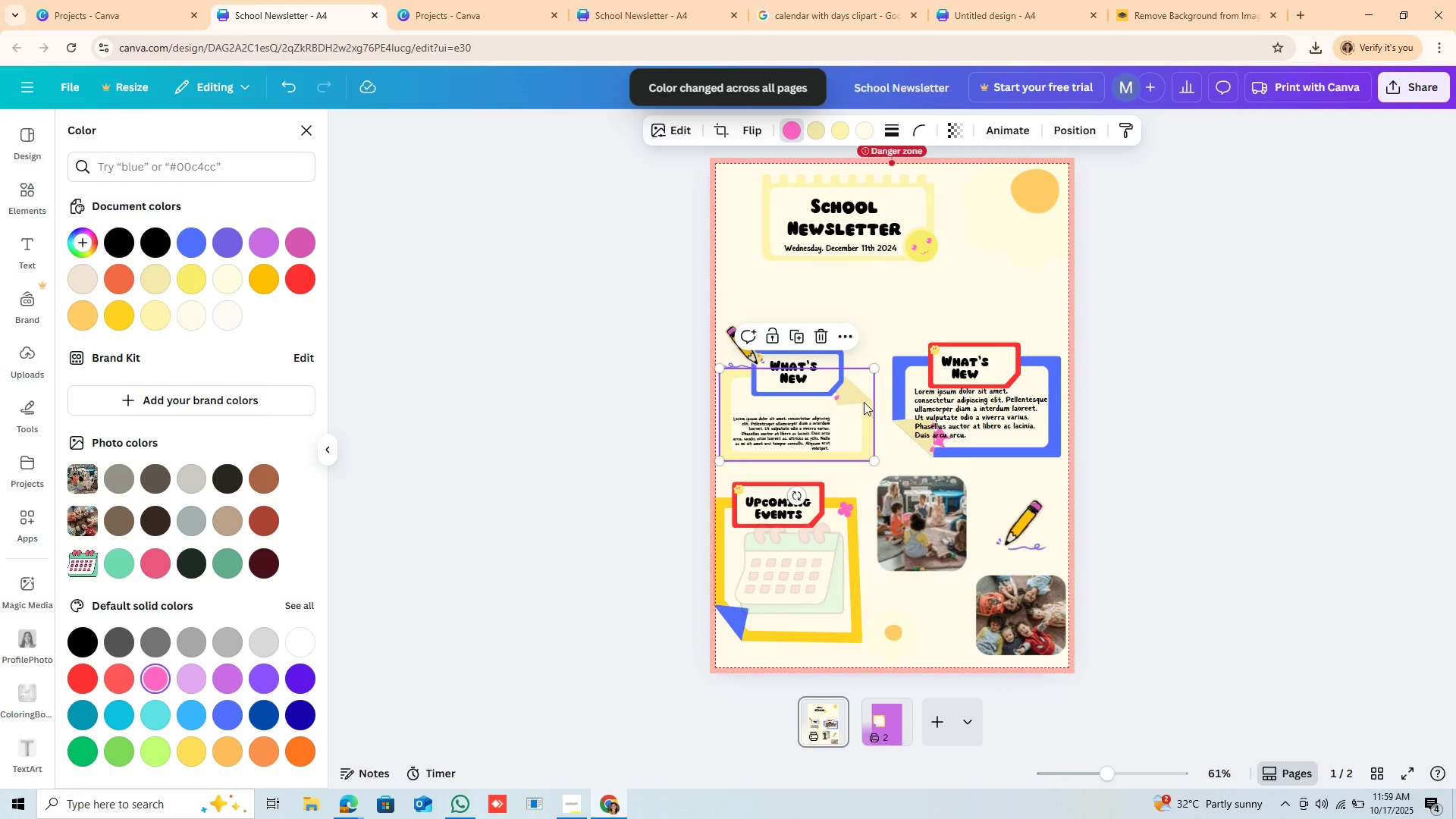 
double_click([864, 402])
 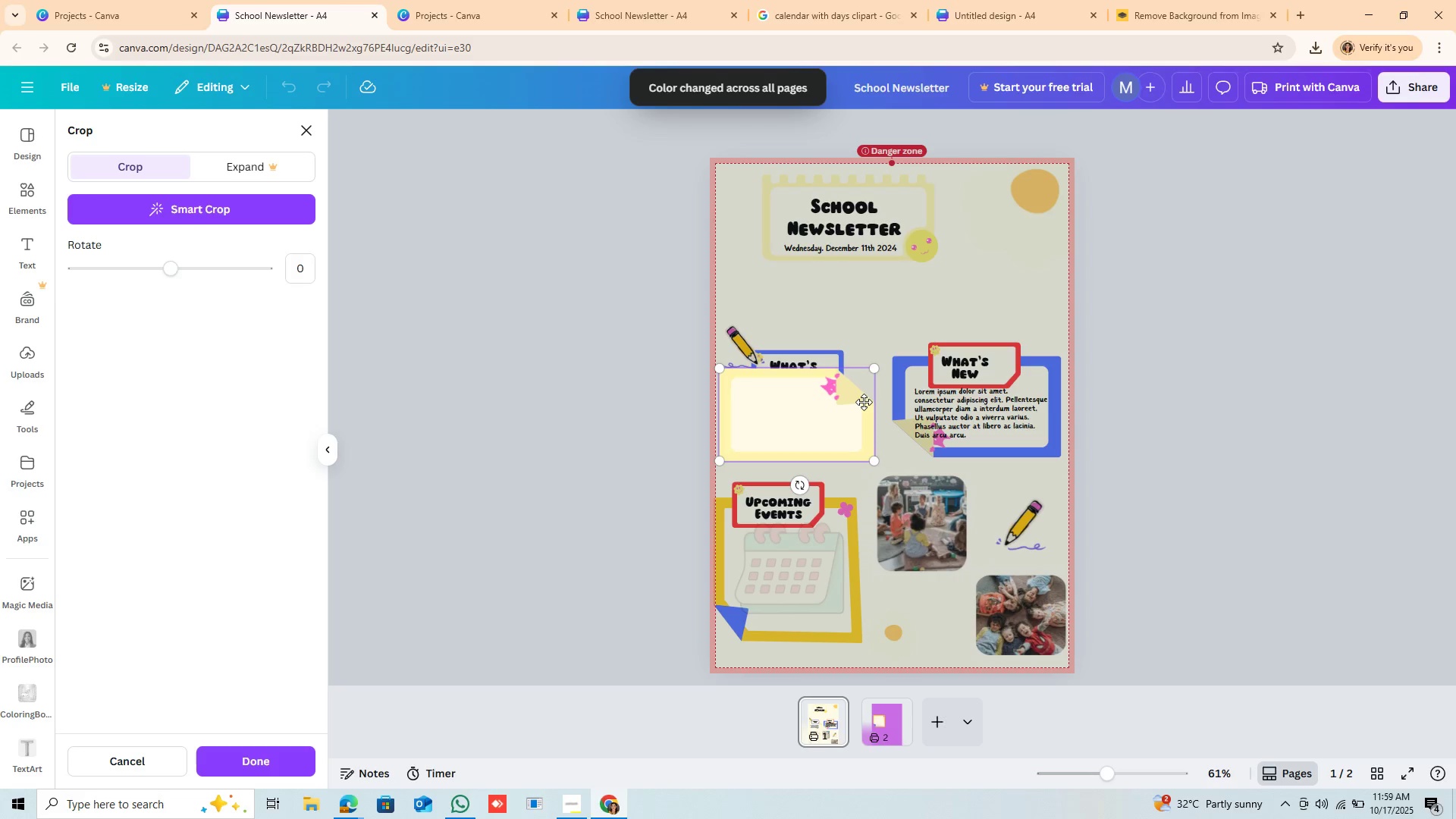 
left_click([864, 402])
 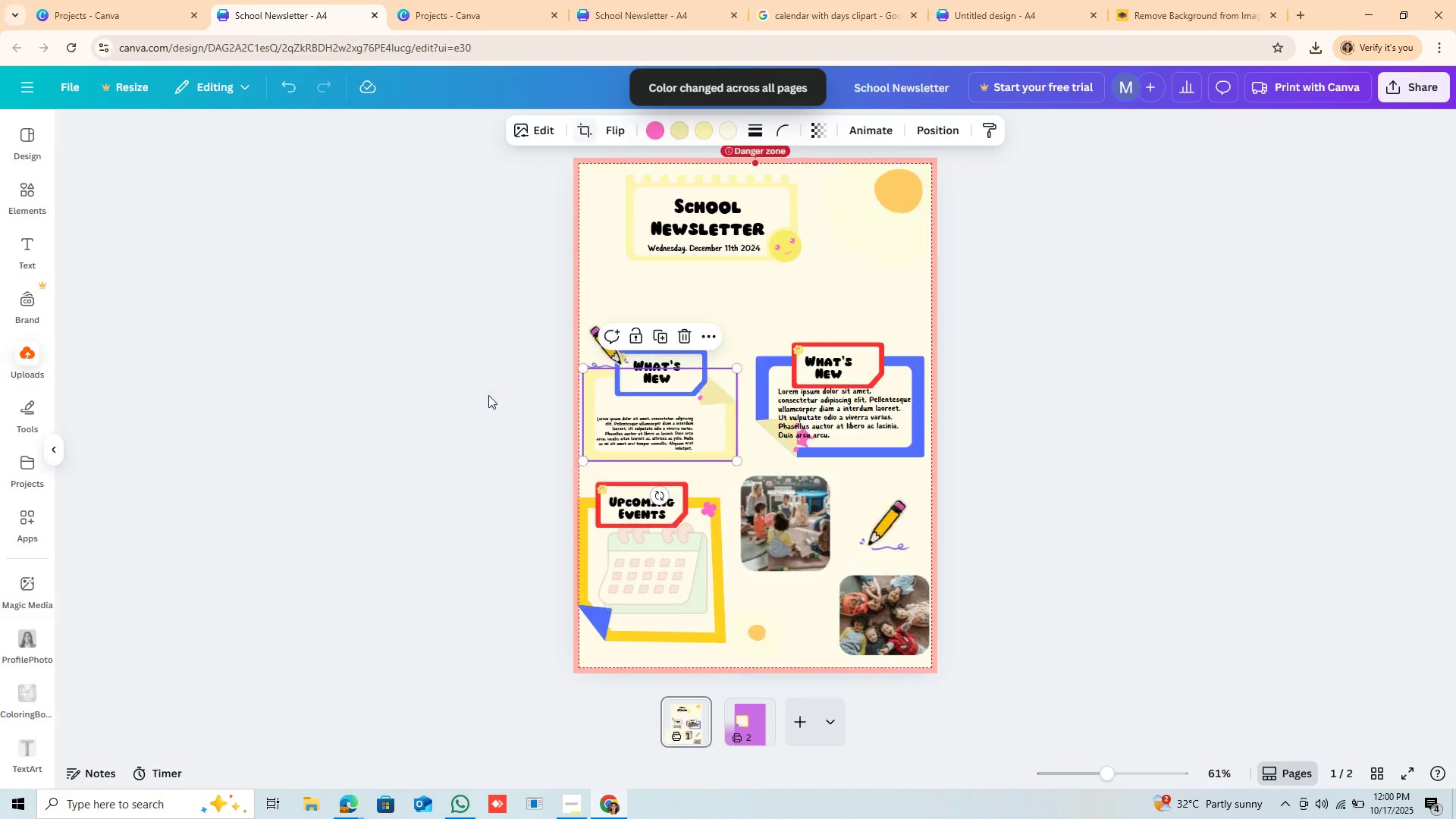 
left_click([488, 395])
 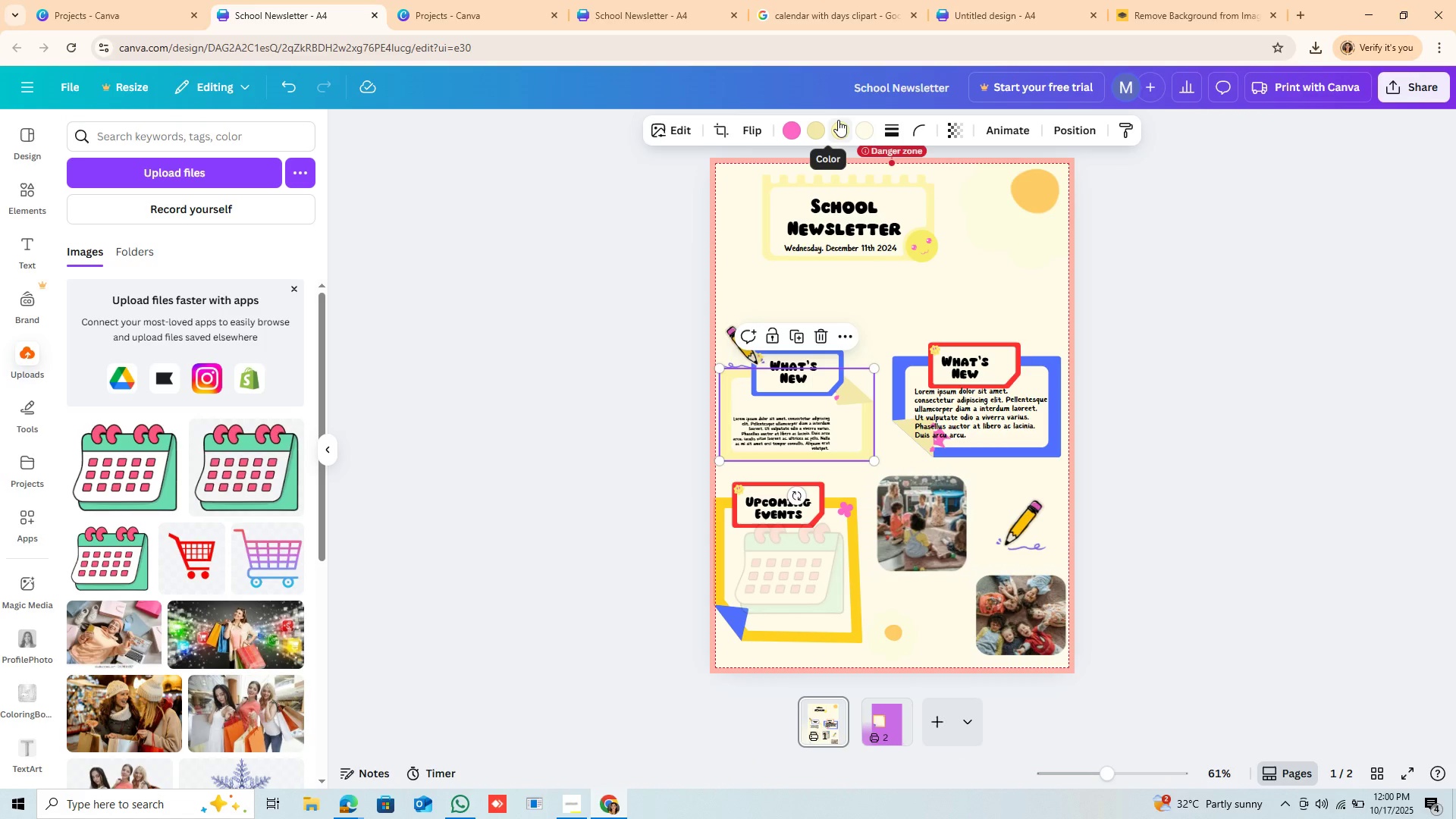 
left_click([836, 128])
 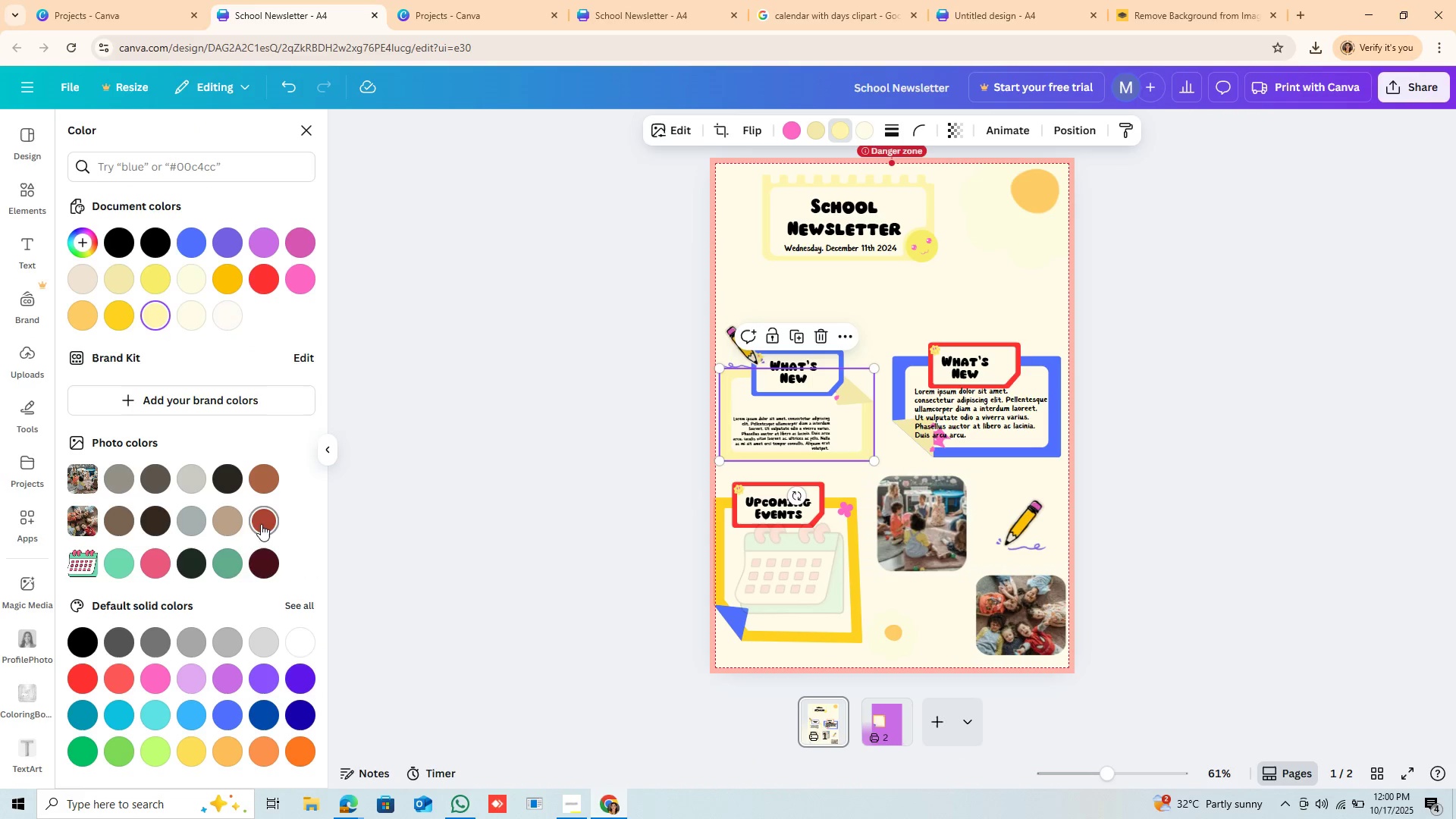 
left_click([265, 520])
 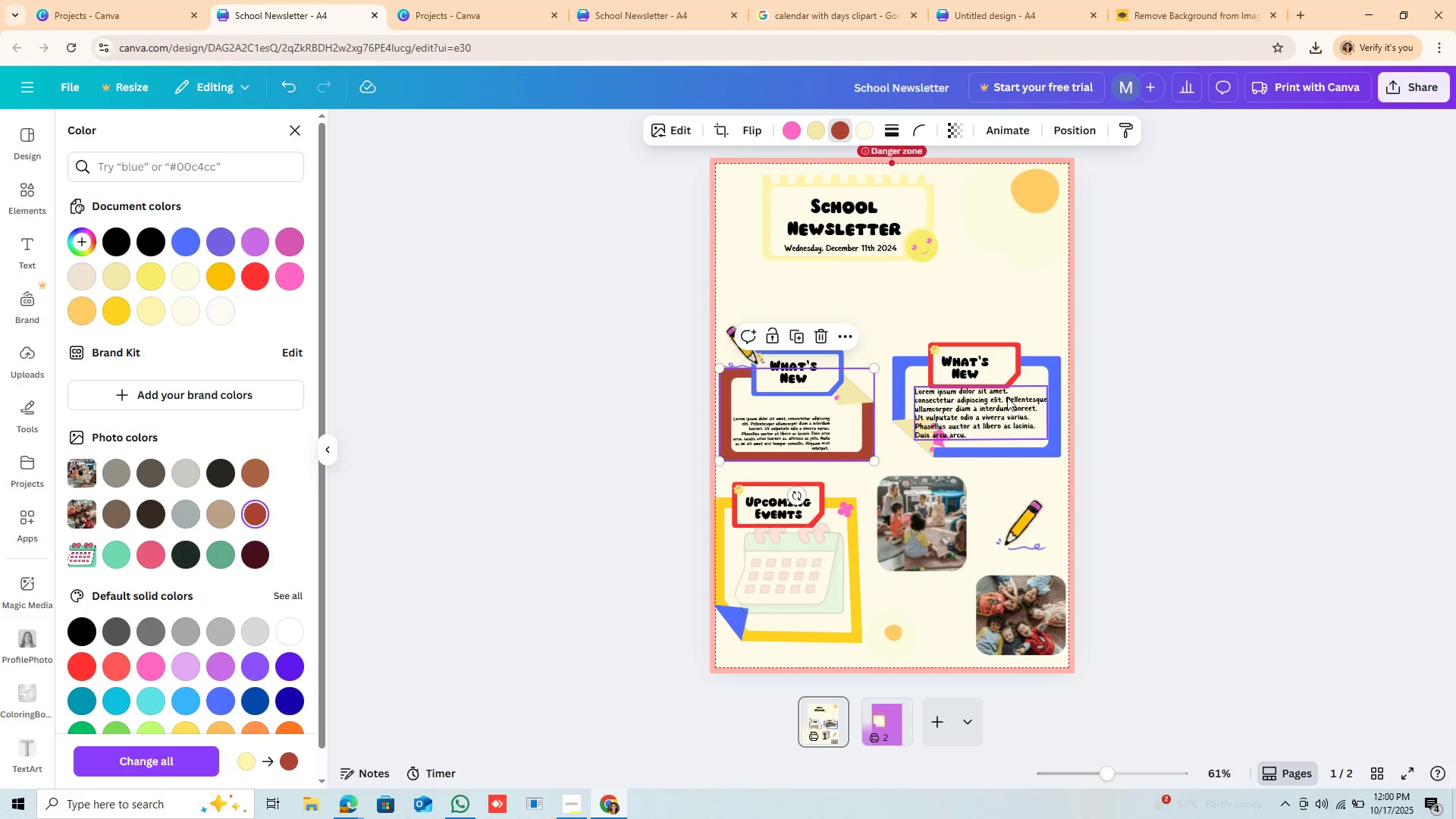 
wait(12.5)
 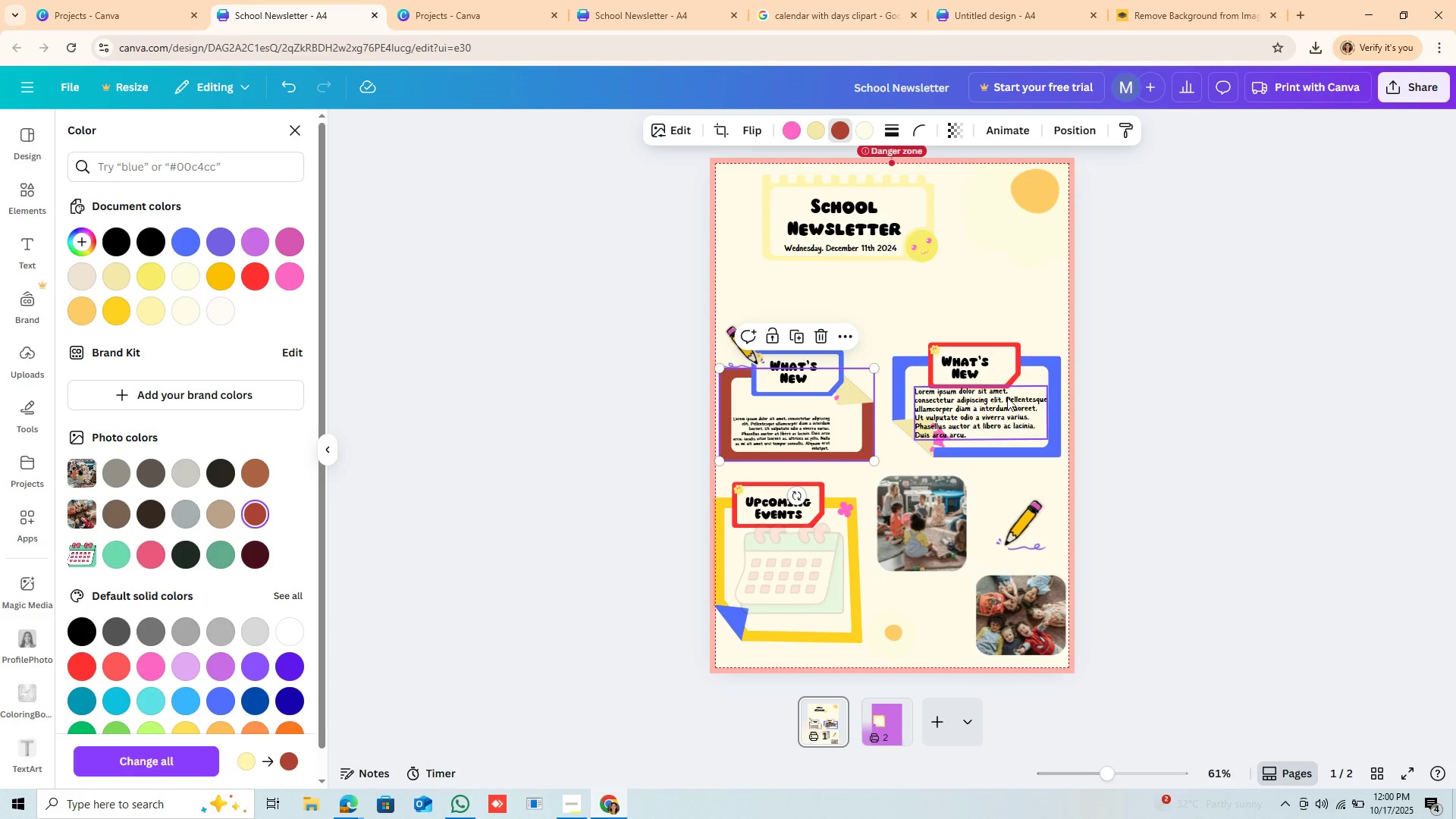 
left_click([287, 275])
 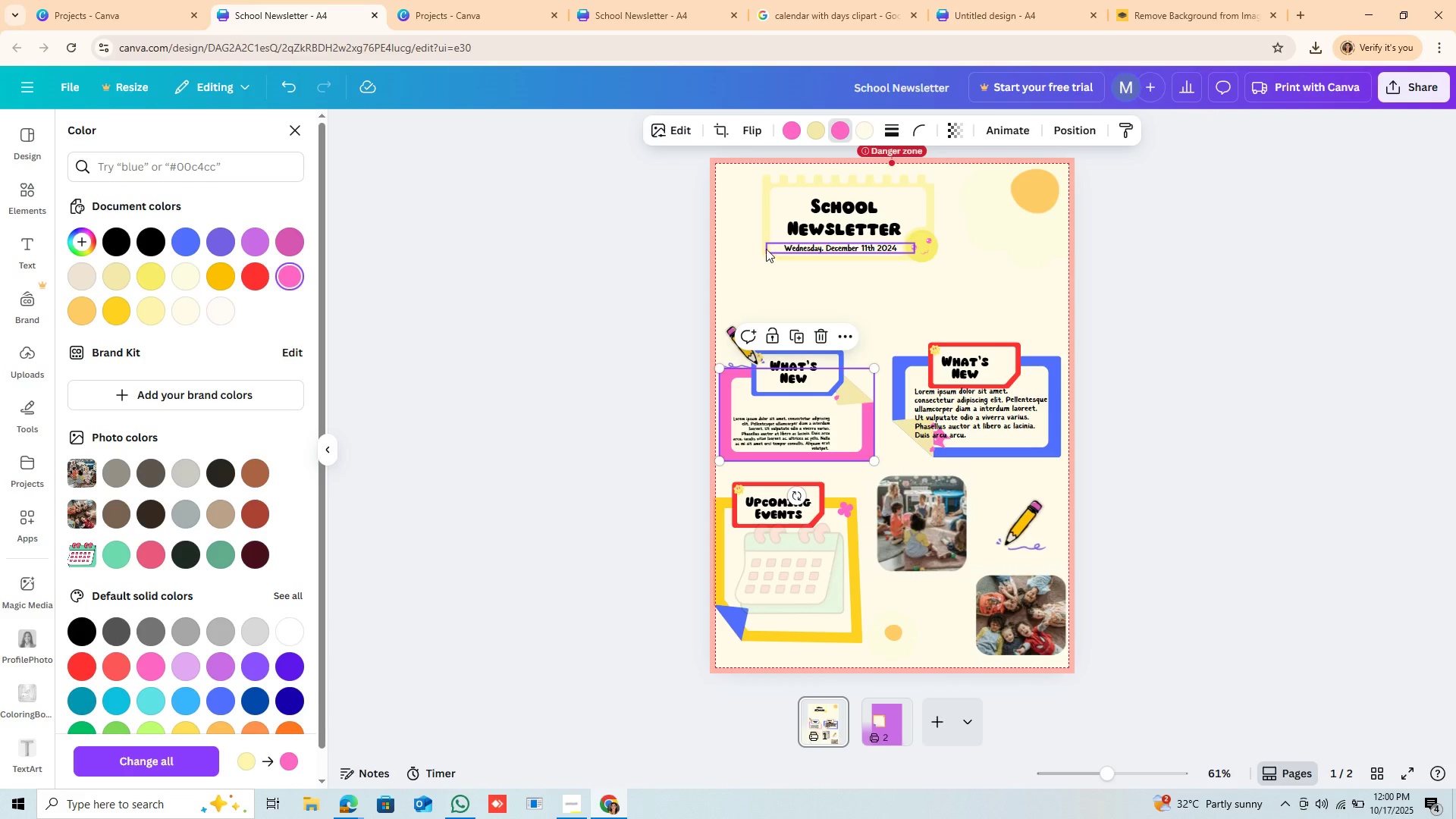 
wait(6.43)
 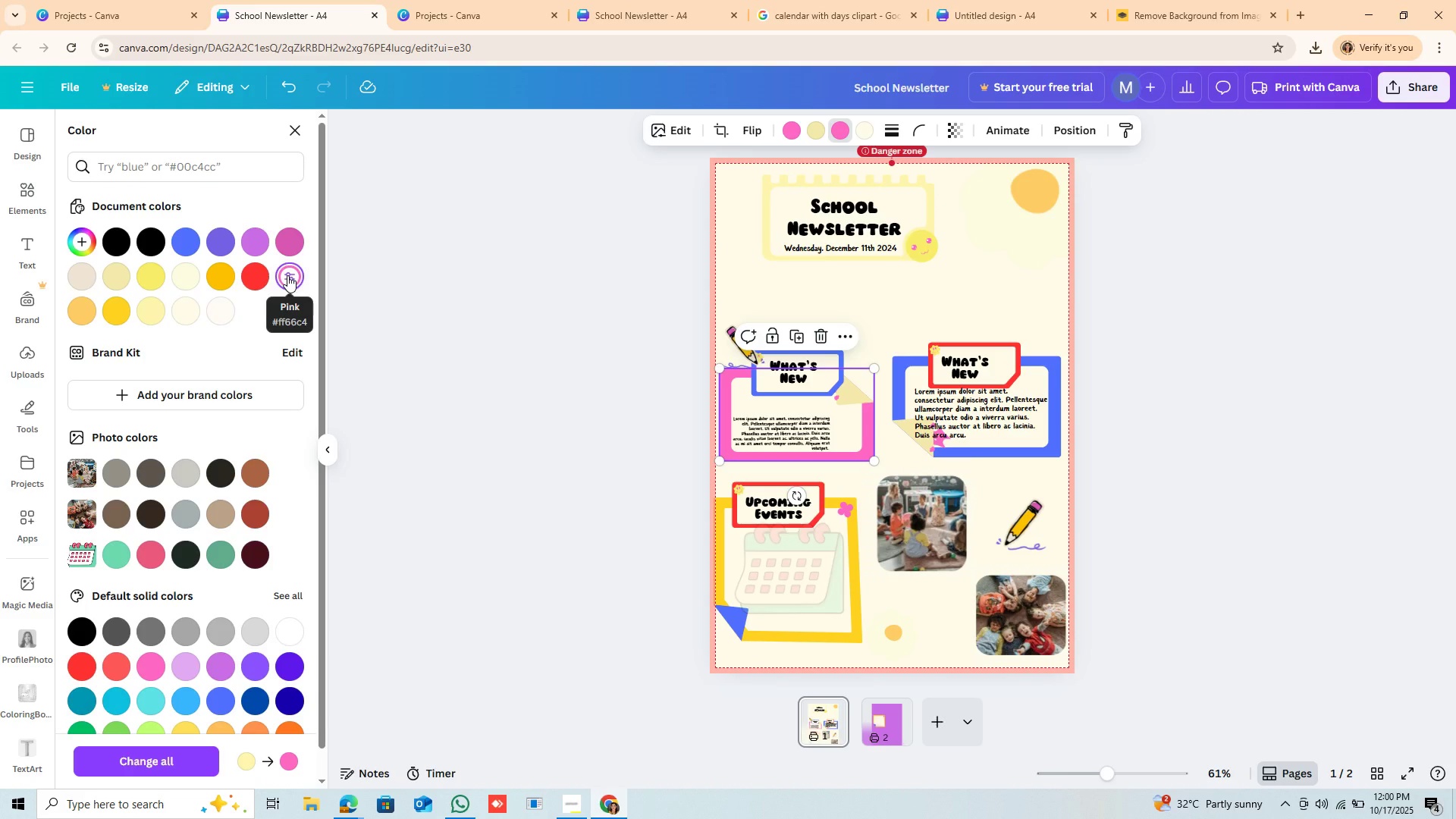 
left_click([766, 219])
 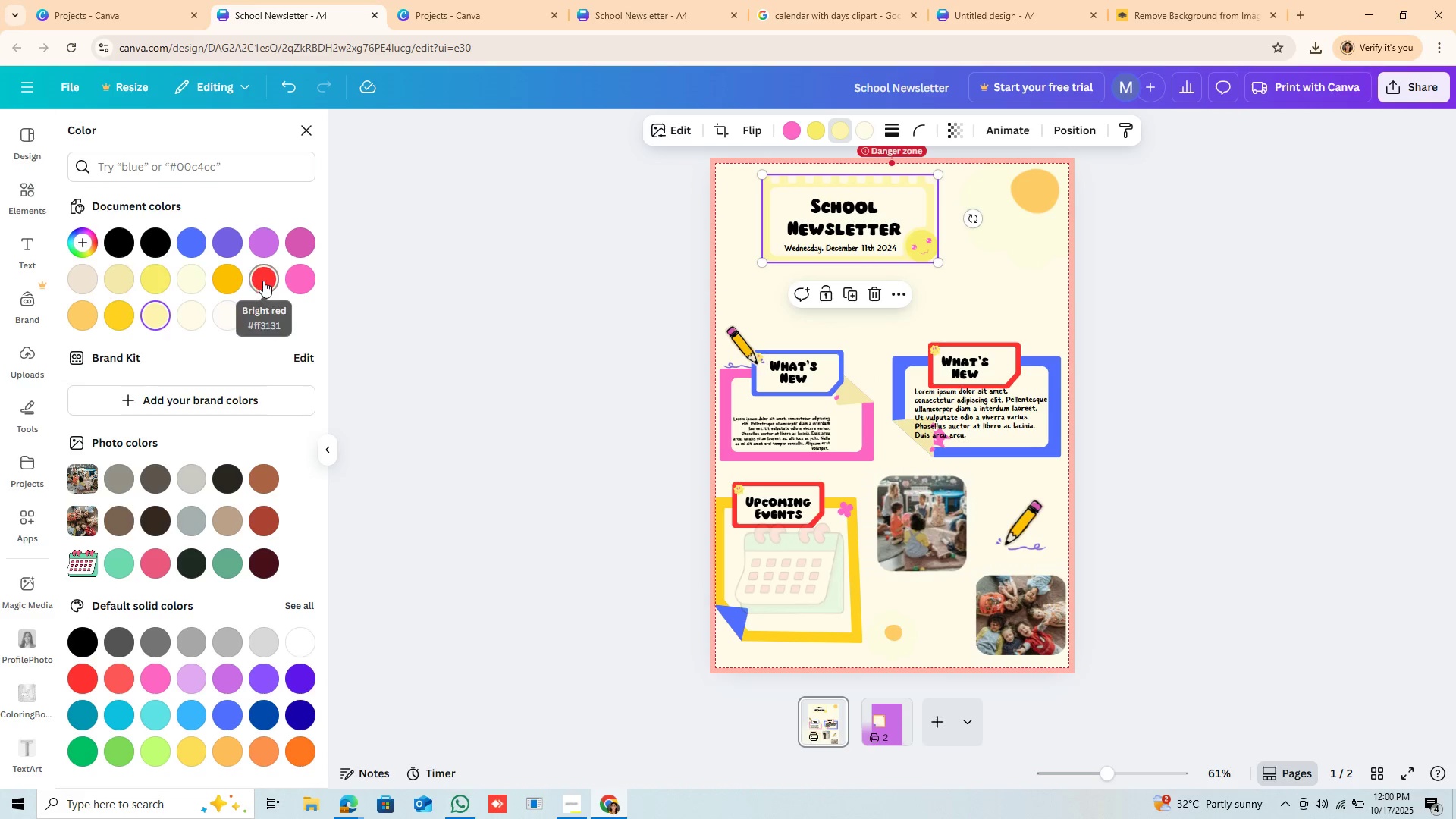 
left_click([263, 281])
 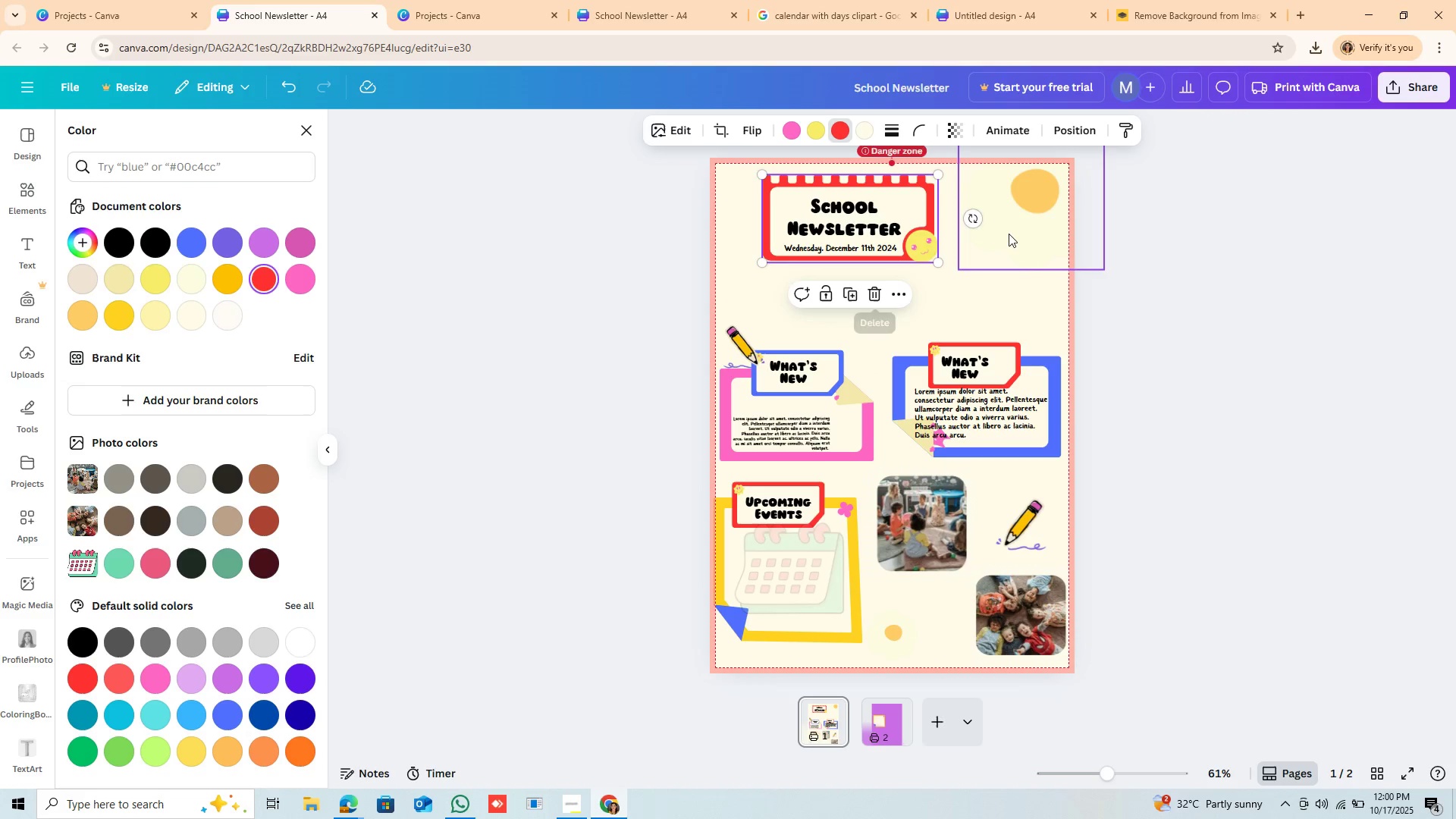 
wait(5.46)
 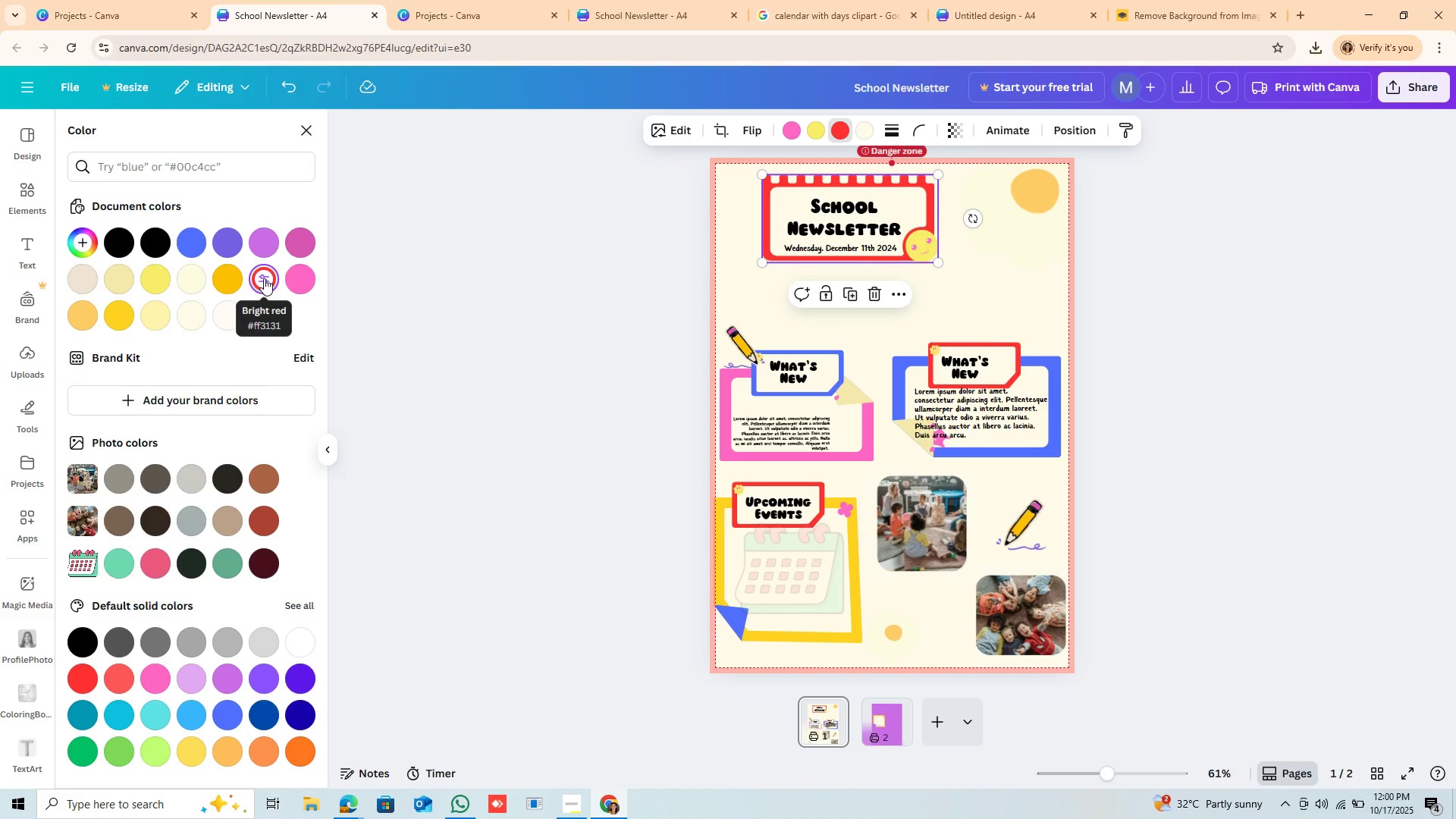 
left_click([905, 303])
 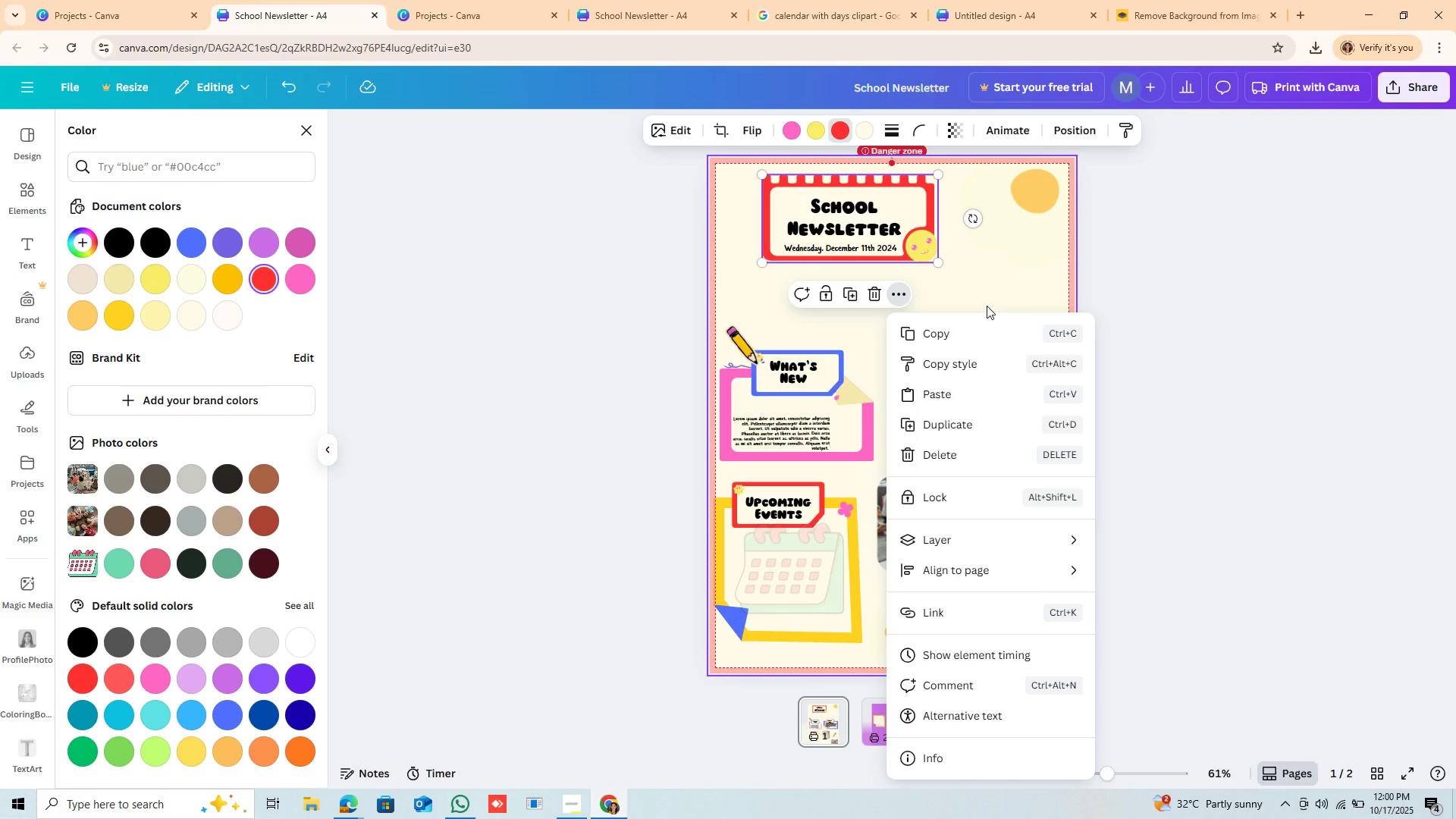 
left_click([987, 306])
 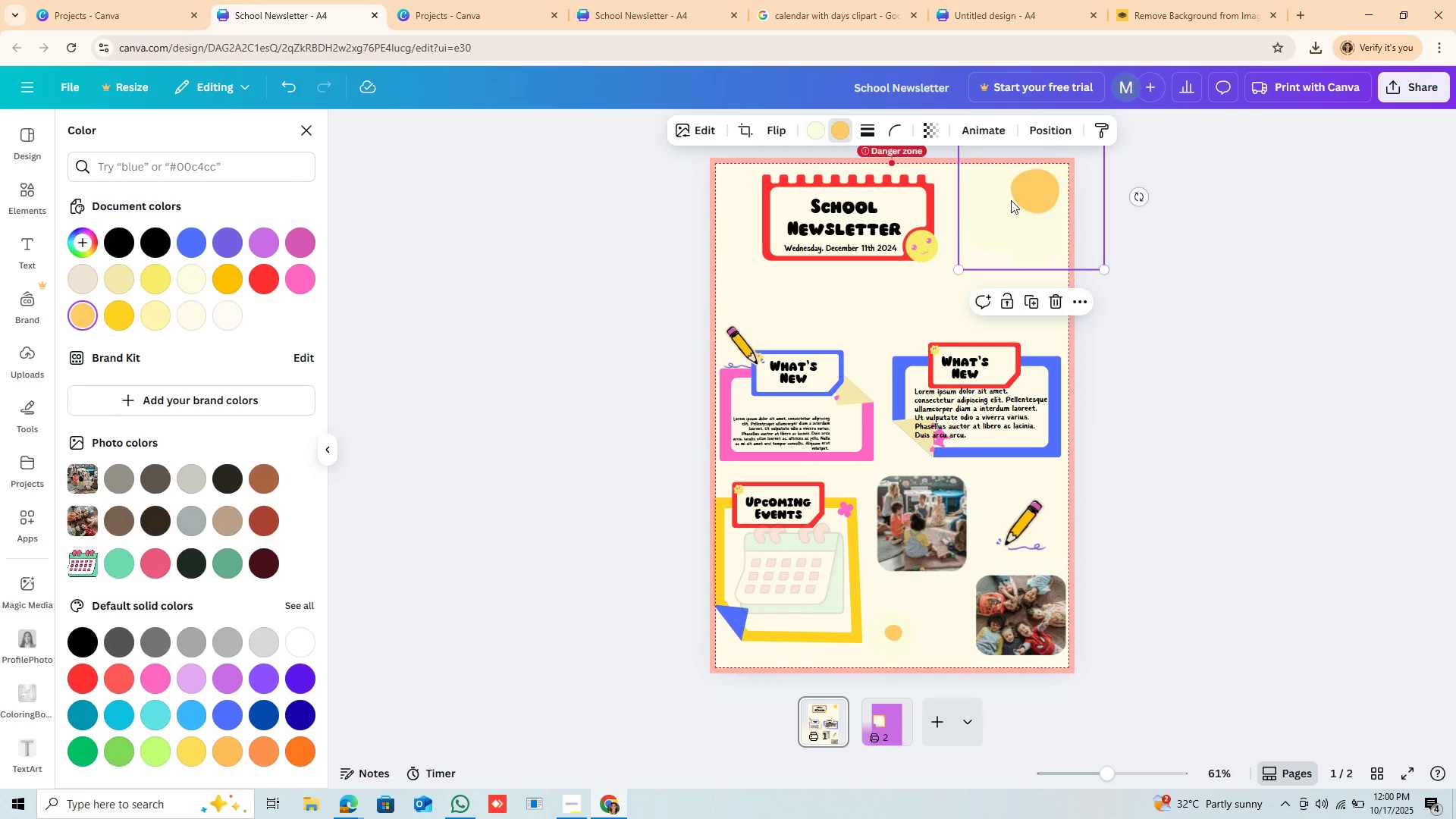 
left_click([1011, 200])
 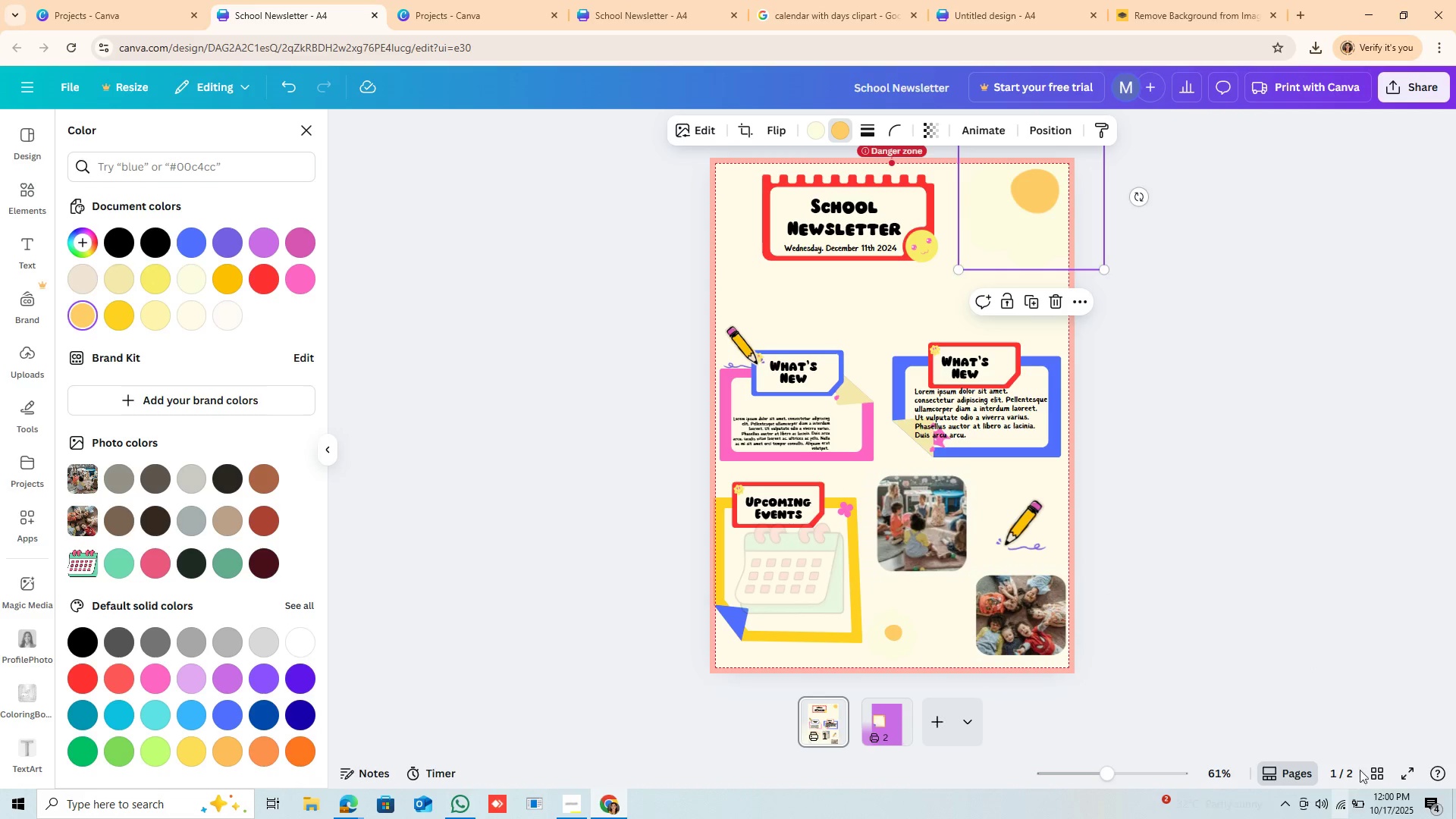 
wait(18.93)
 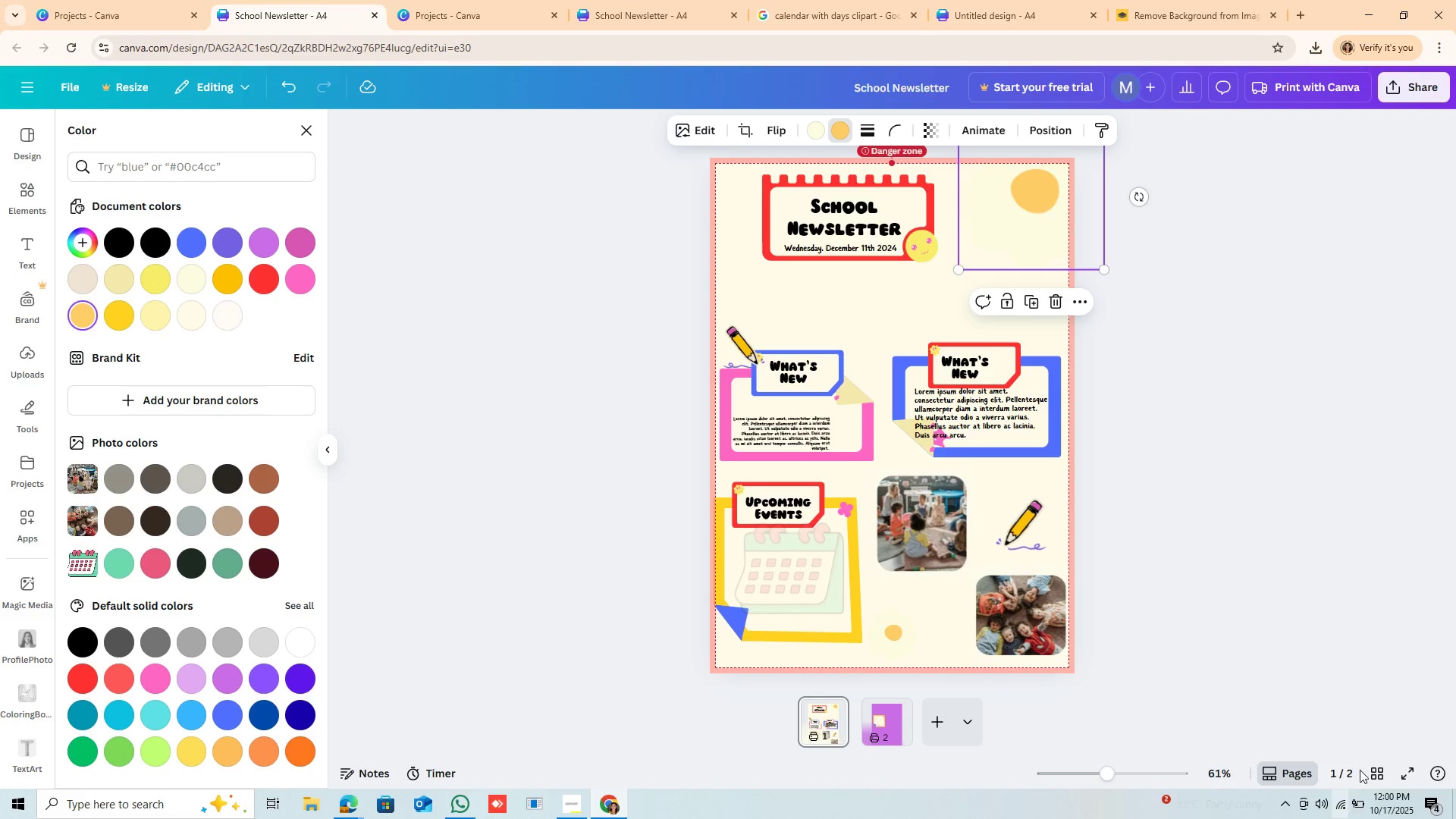 
left_click([568, 818])